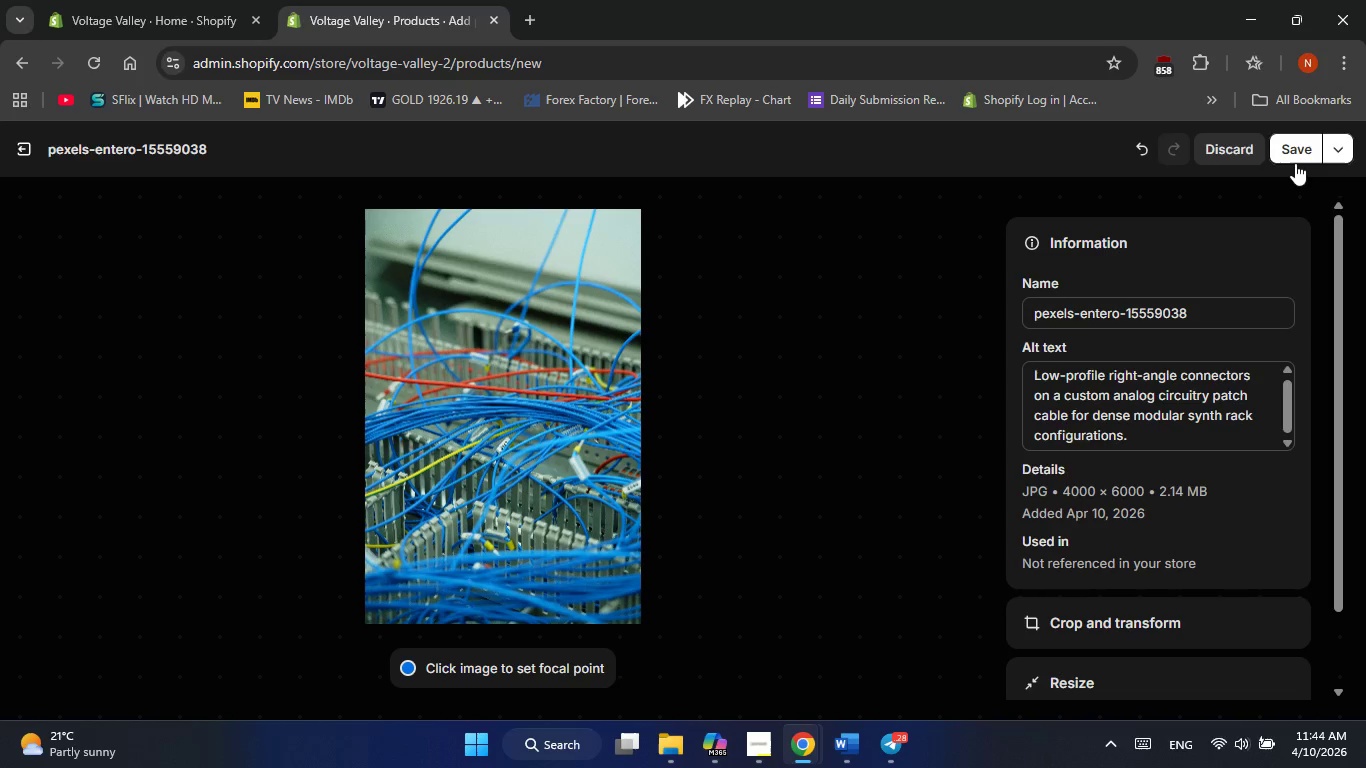 
left_click([1294, 157])
 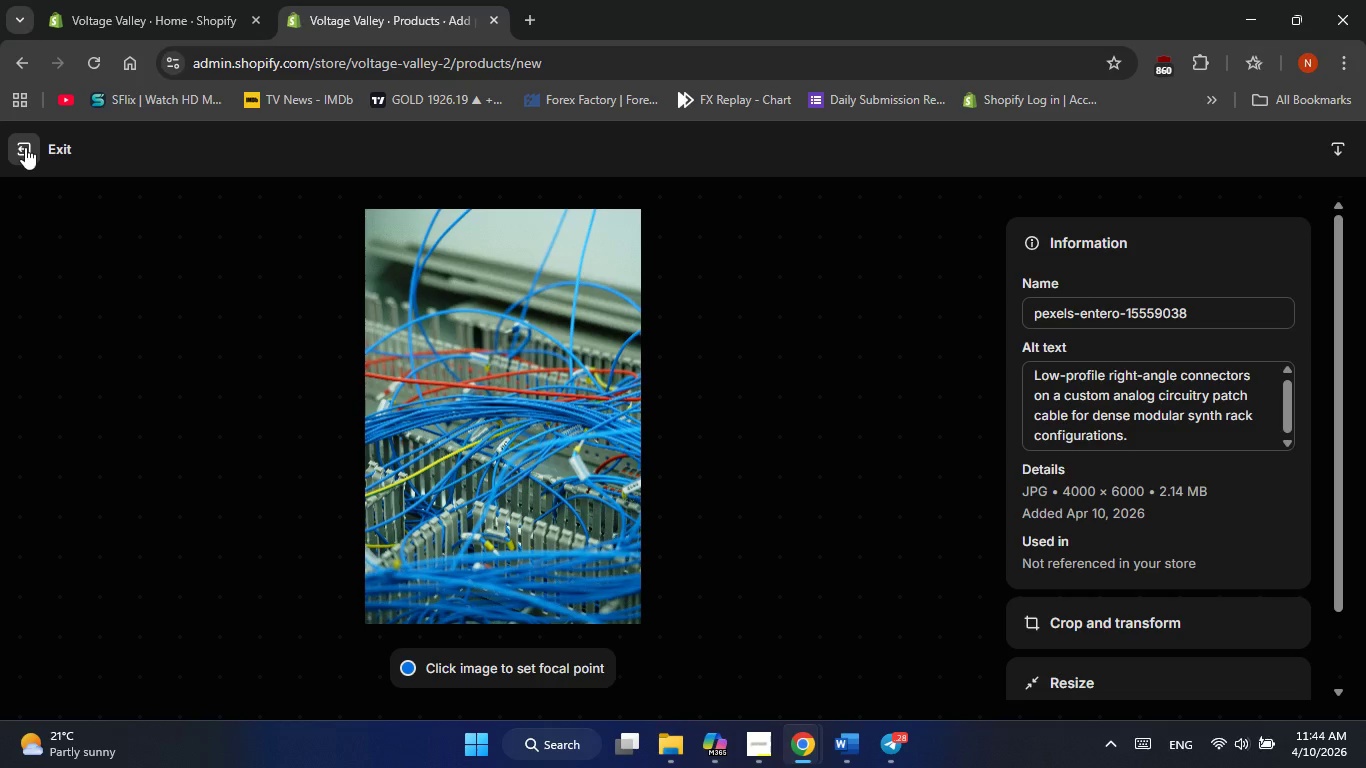 
left_click([25, 147])
 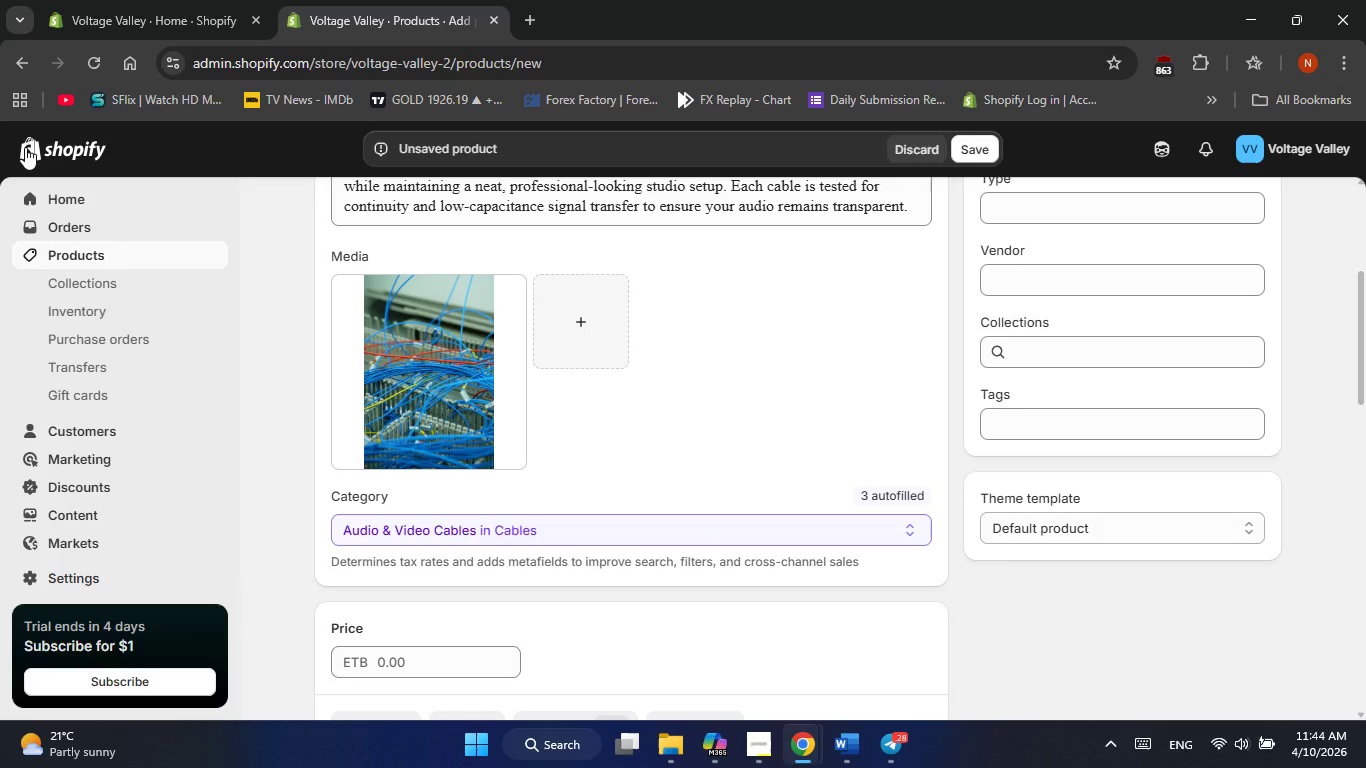 
wait(7.91)
 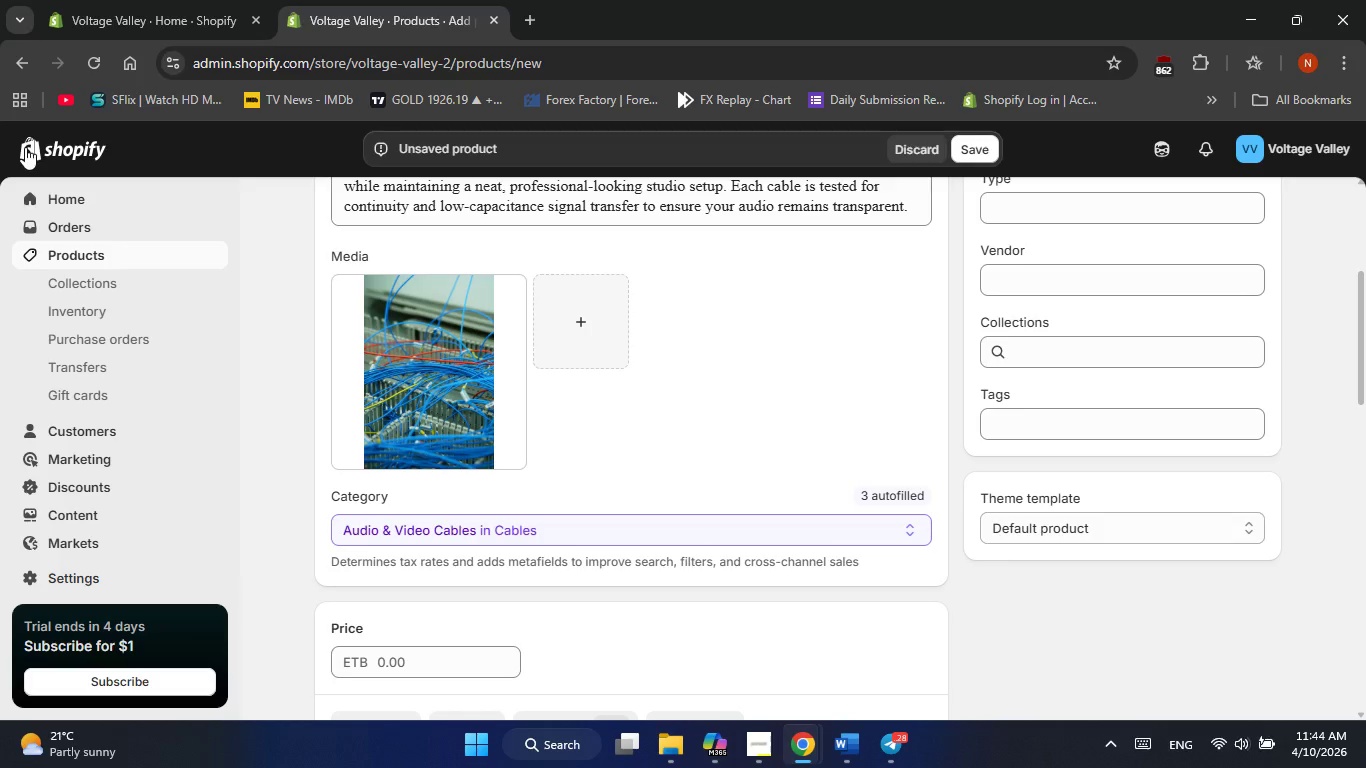 
left_click([1018, 423])
 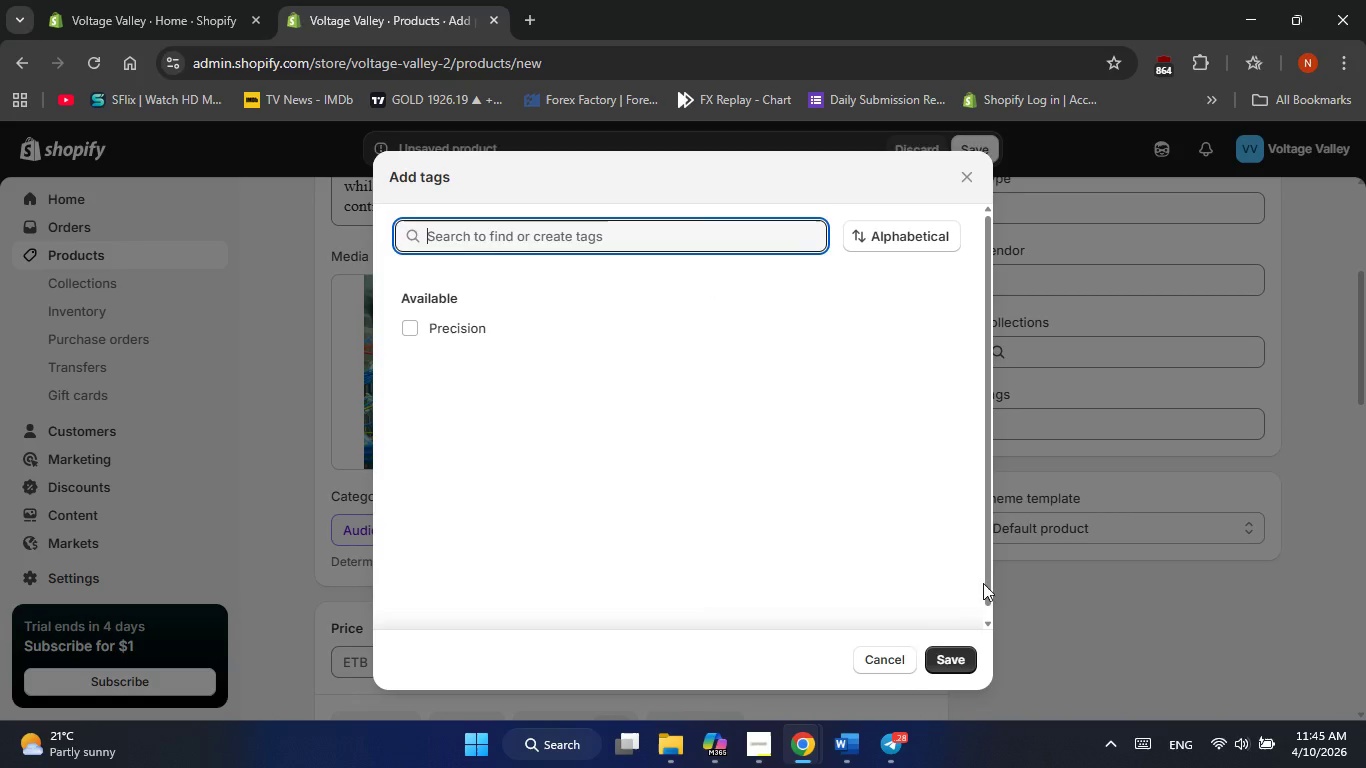 
left_click([896, 660])
 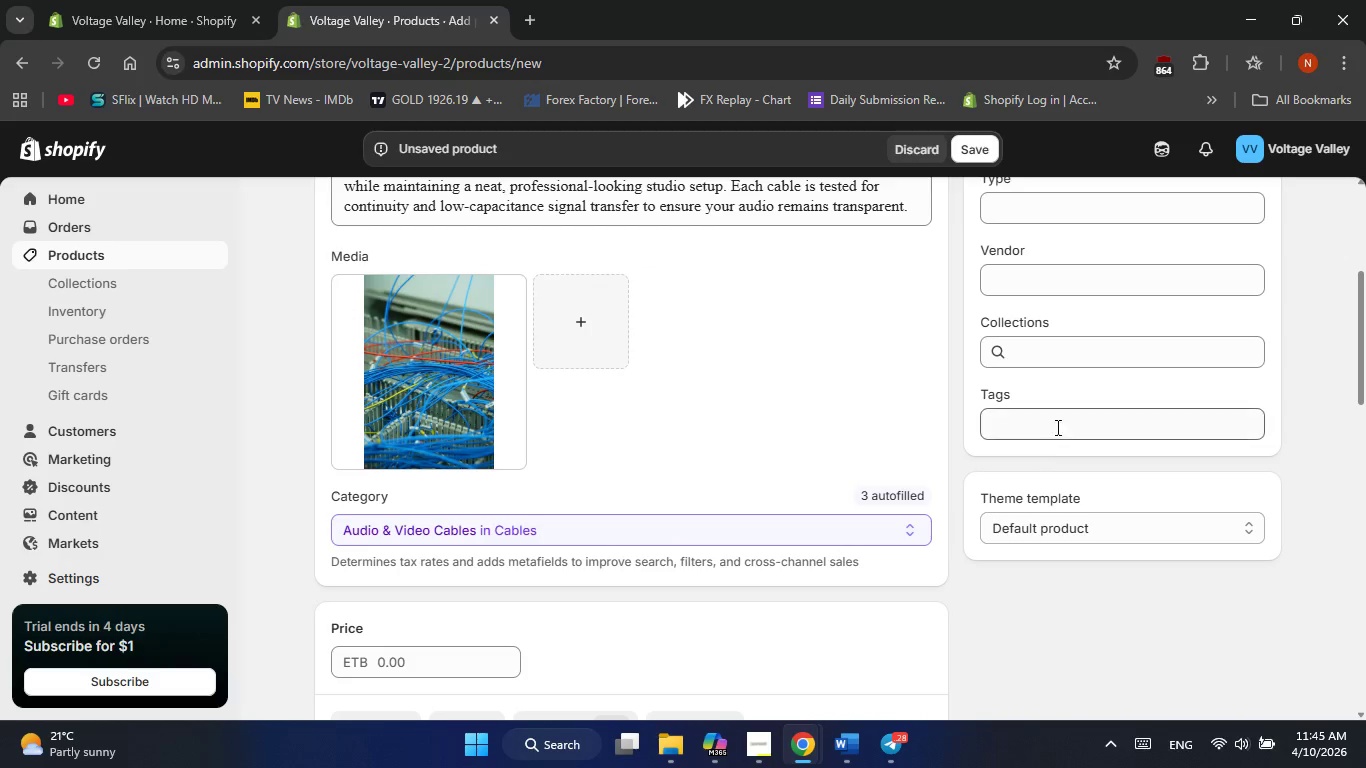 
left_click([1056, 421])
 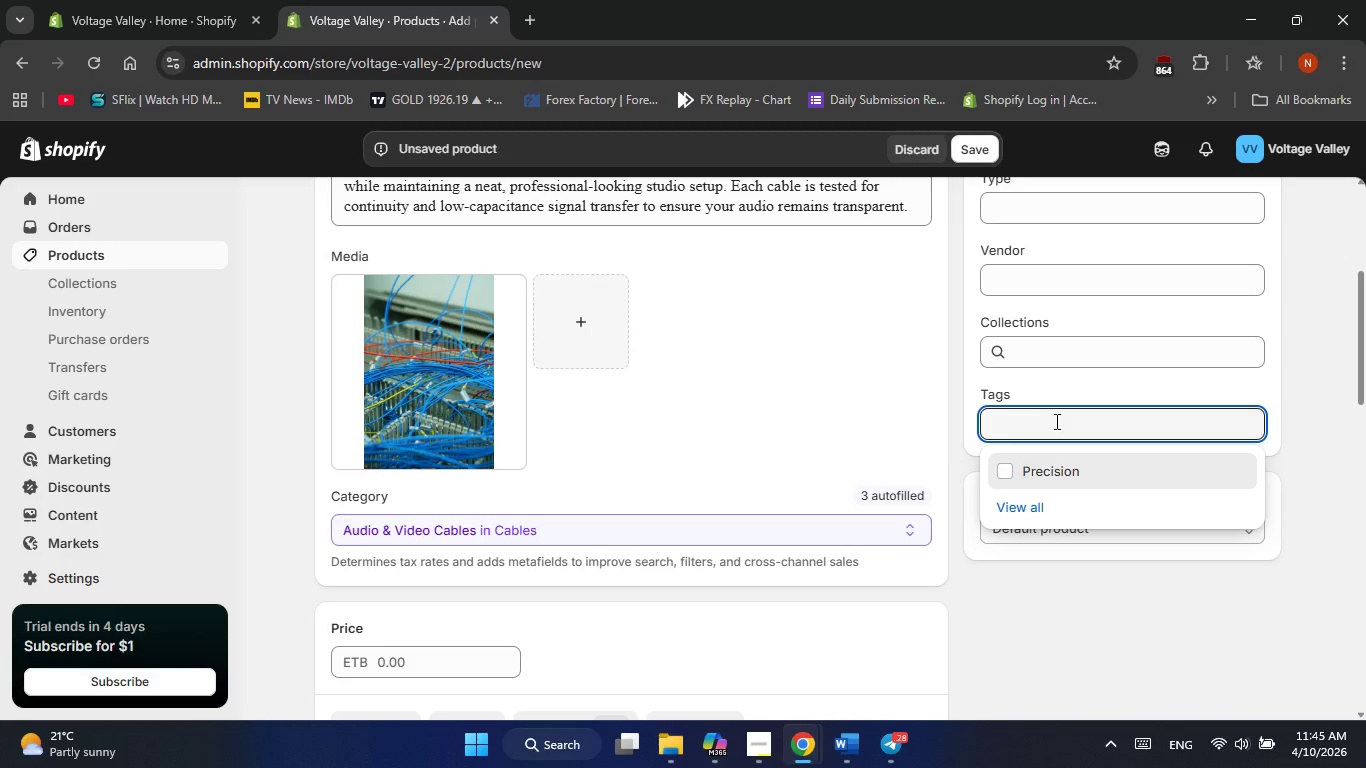 
wait(6.81)
 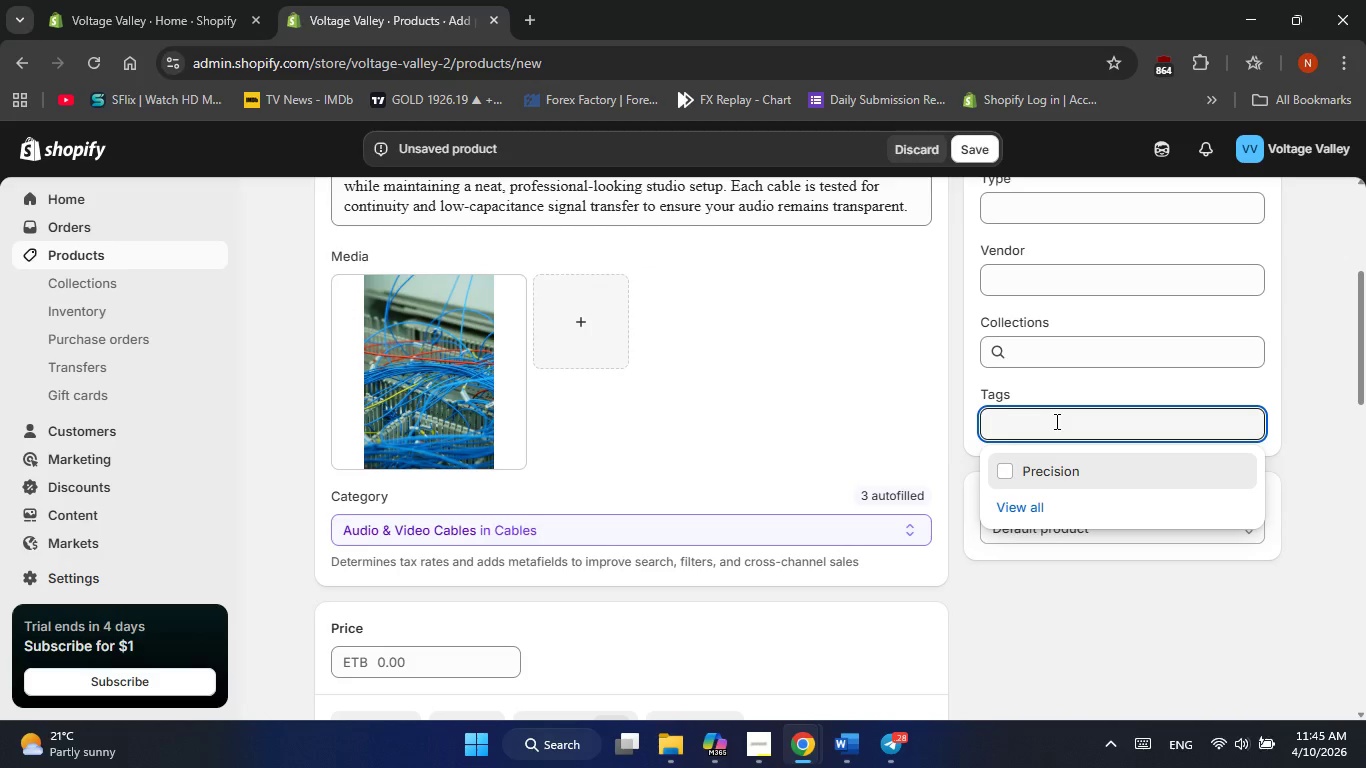 
type(heat resistance)
 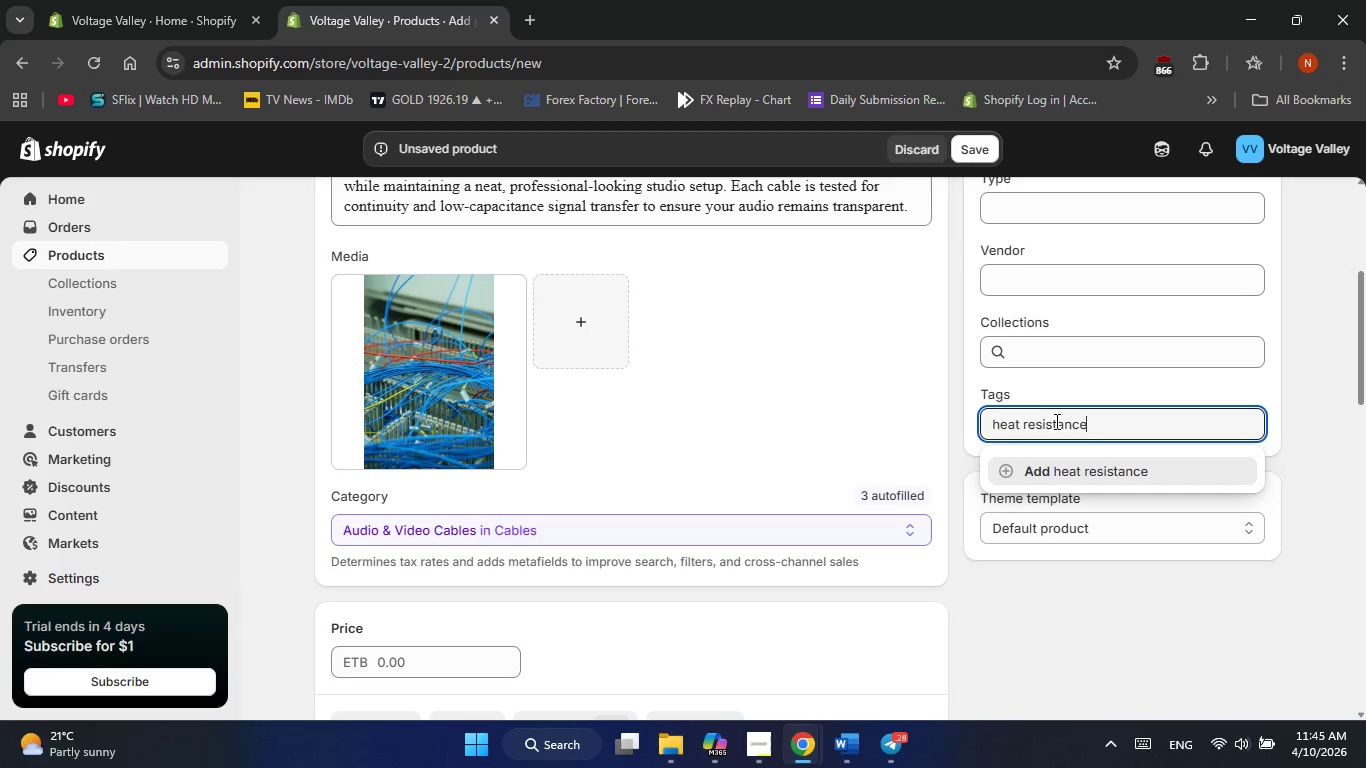 
key(Enter)
 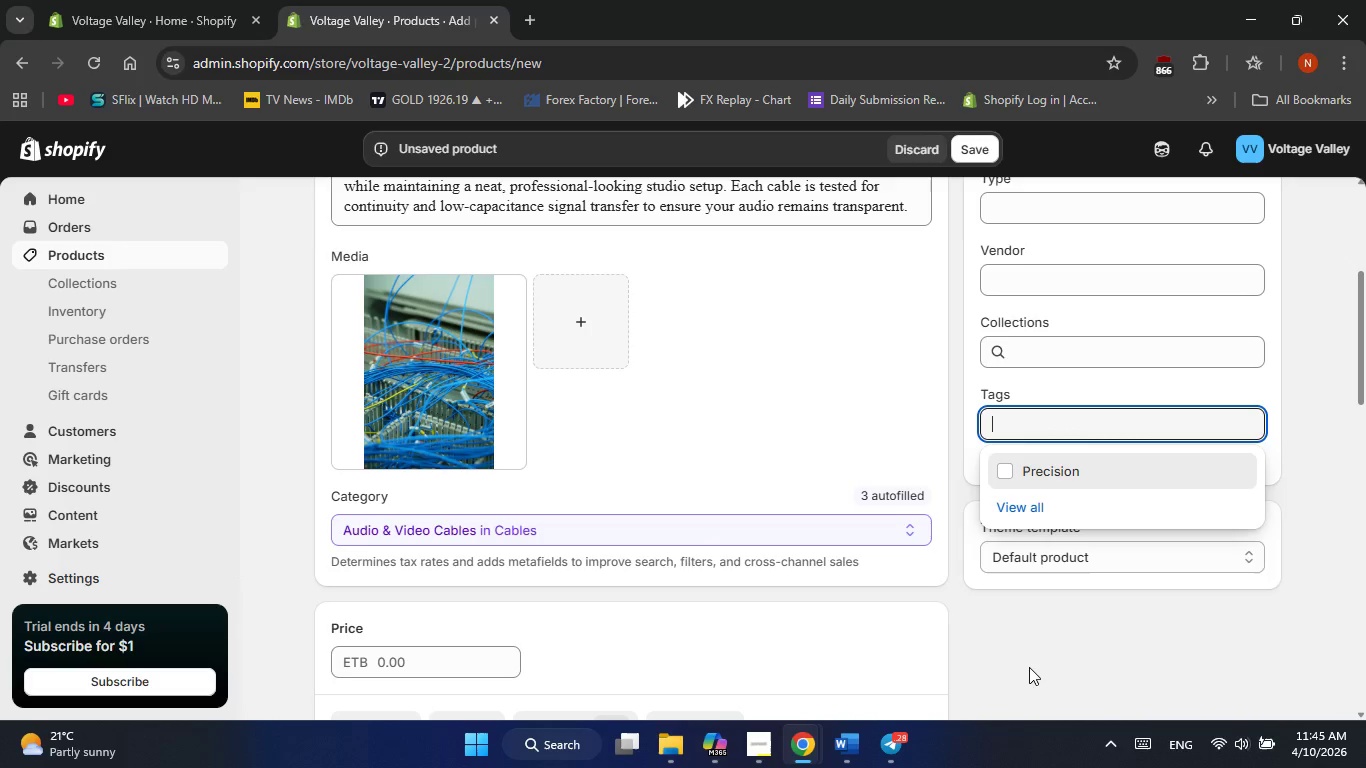 
left_click([1028, 664])
 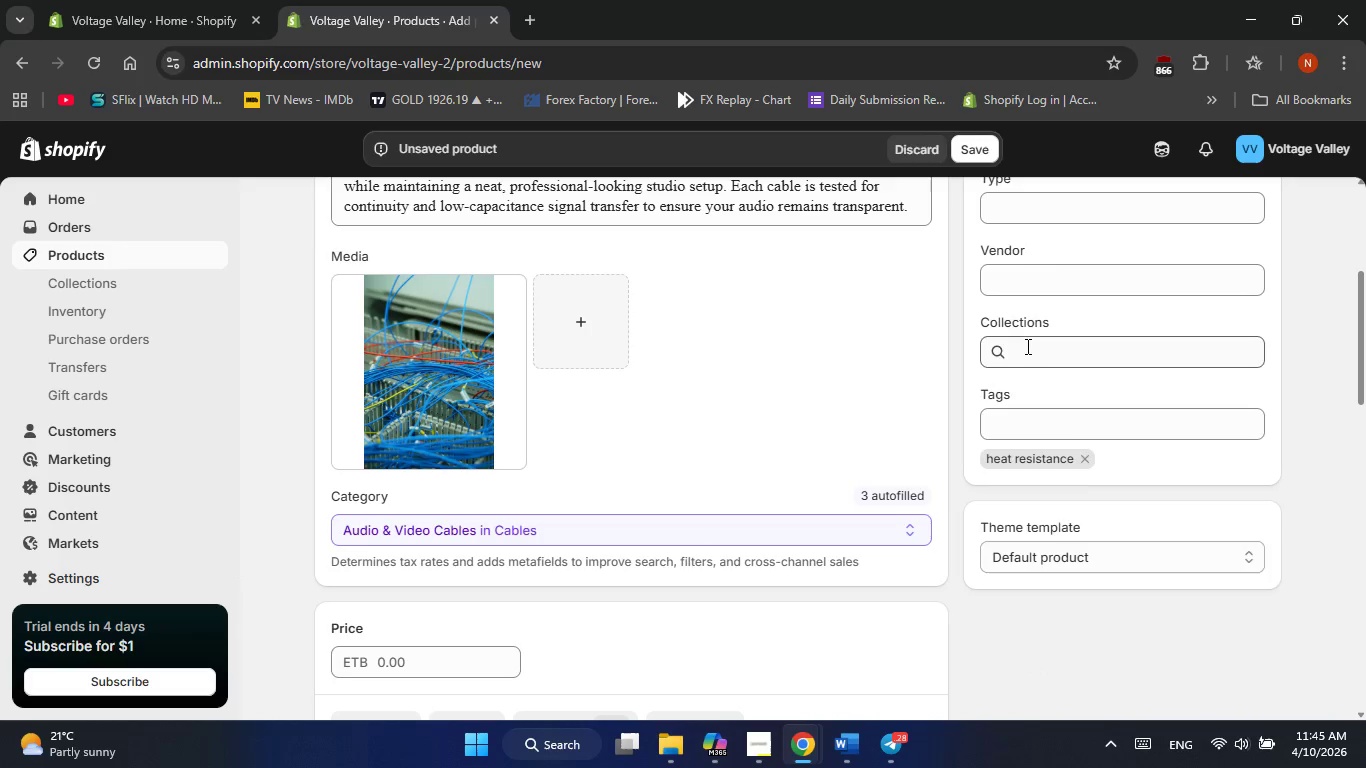 
left_click([1026, 341])
 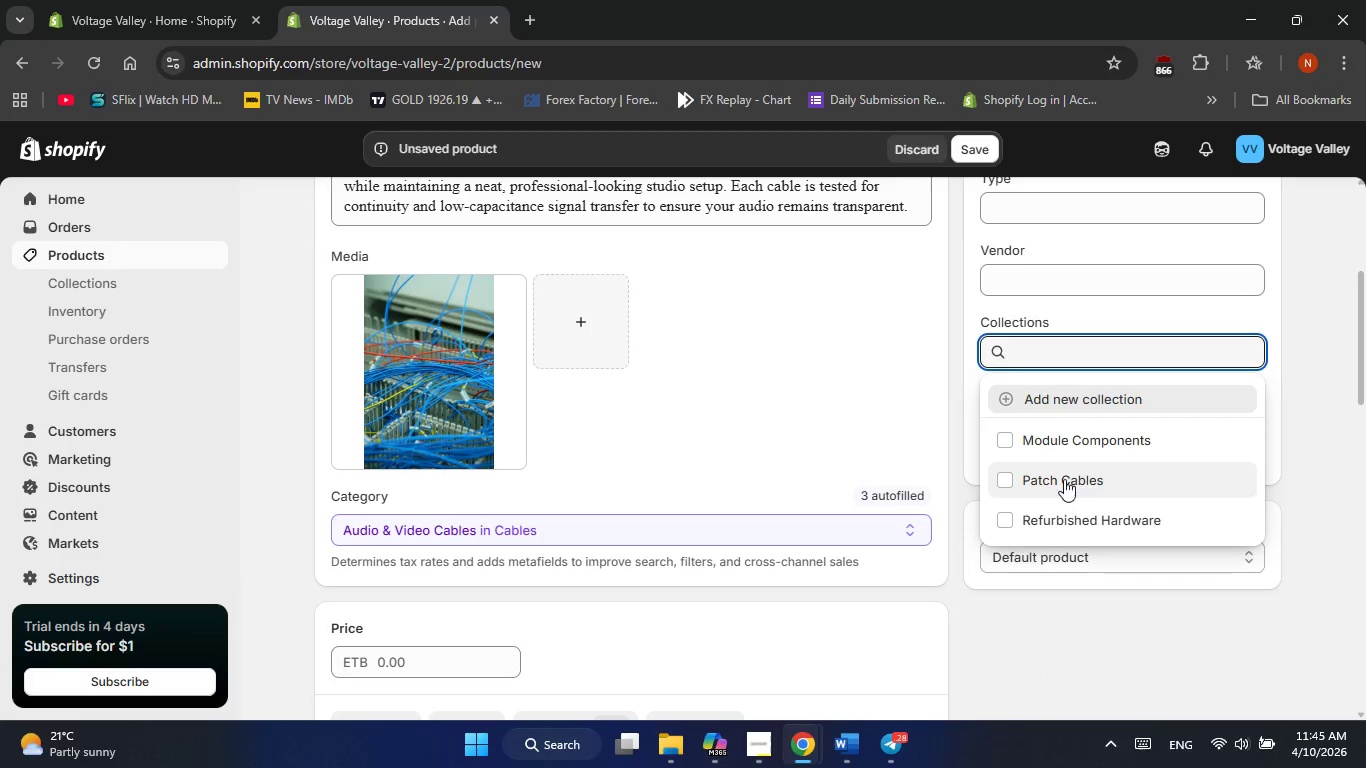 
left_click([1064, 476])
 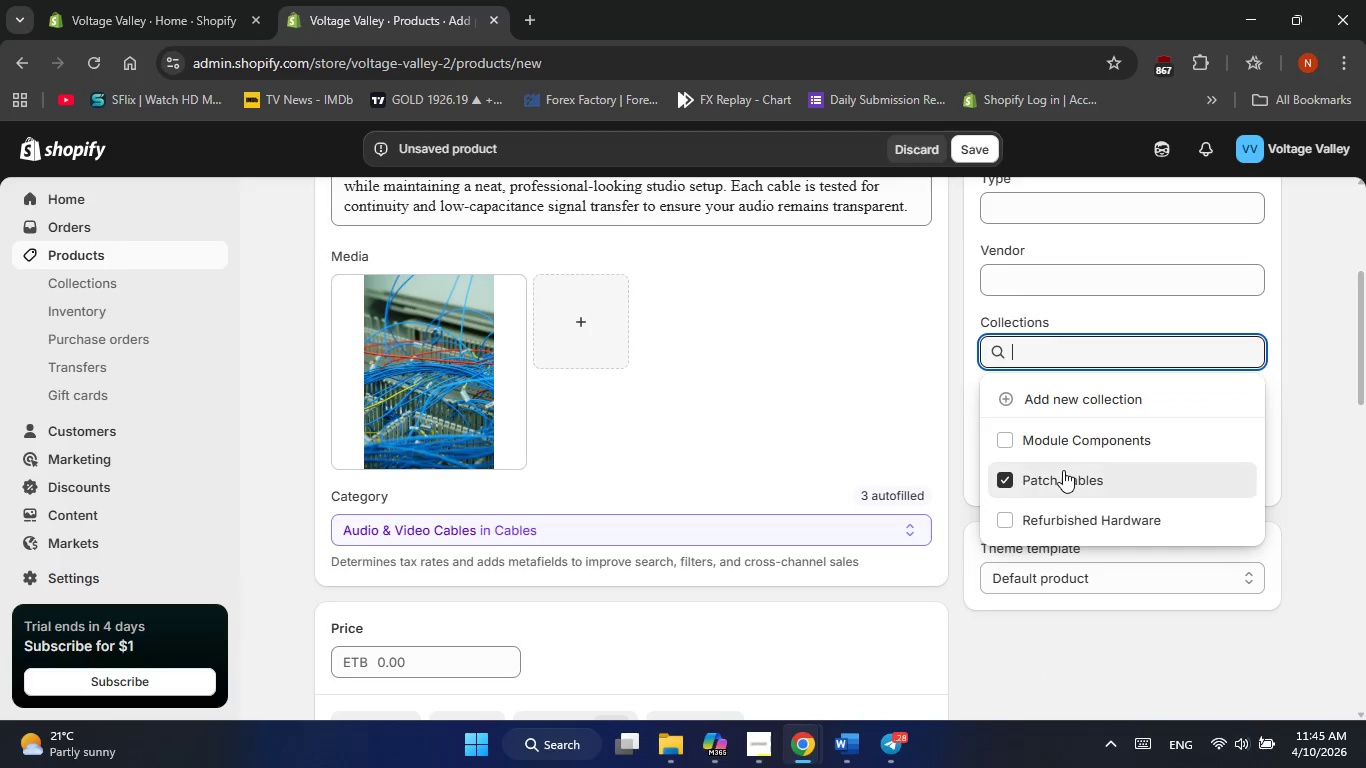 
scroll: coordinate [1063, 470], scroll_direction: up, amount: 2.0
 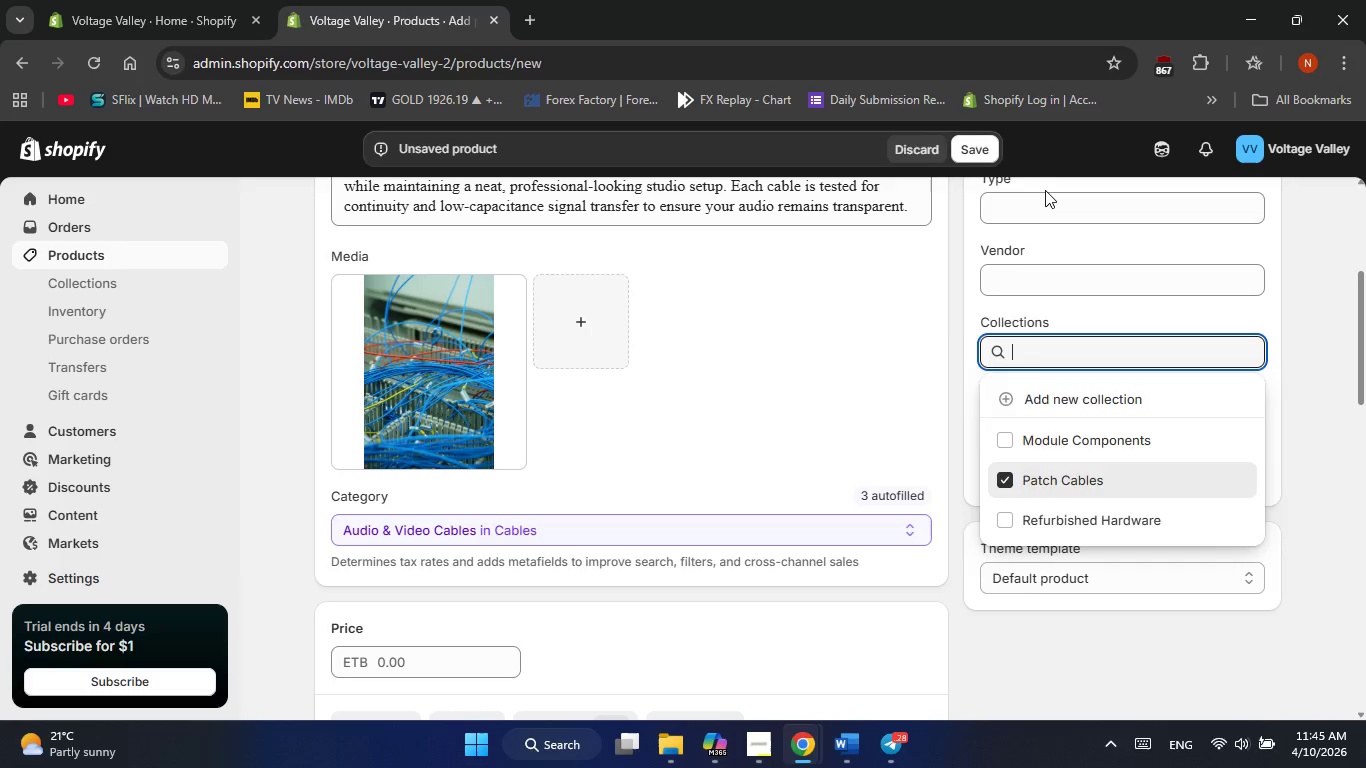 
left_click([1045, 190])
 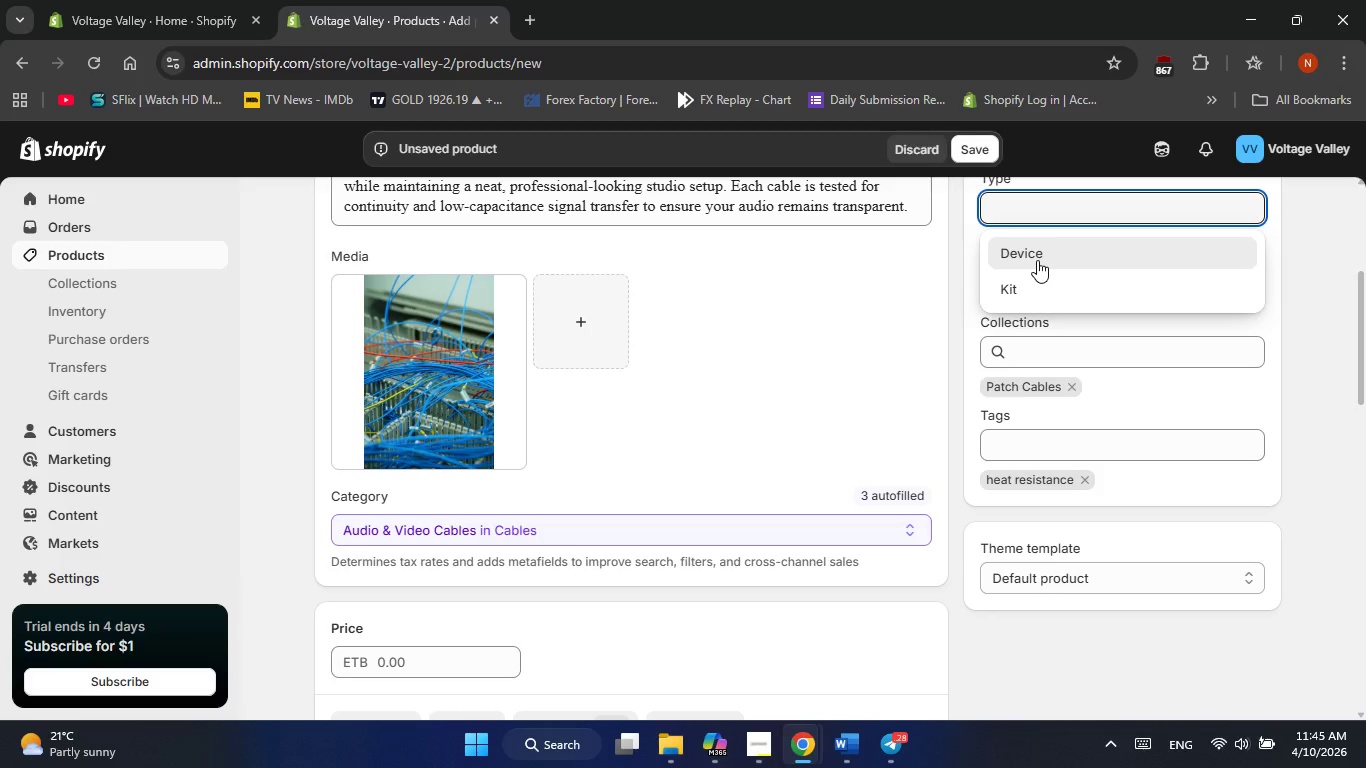 
type(cable)
 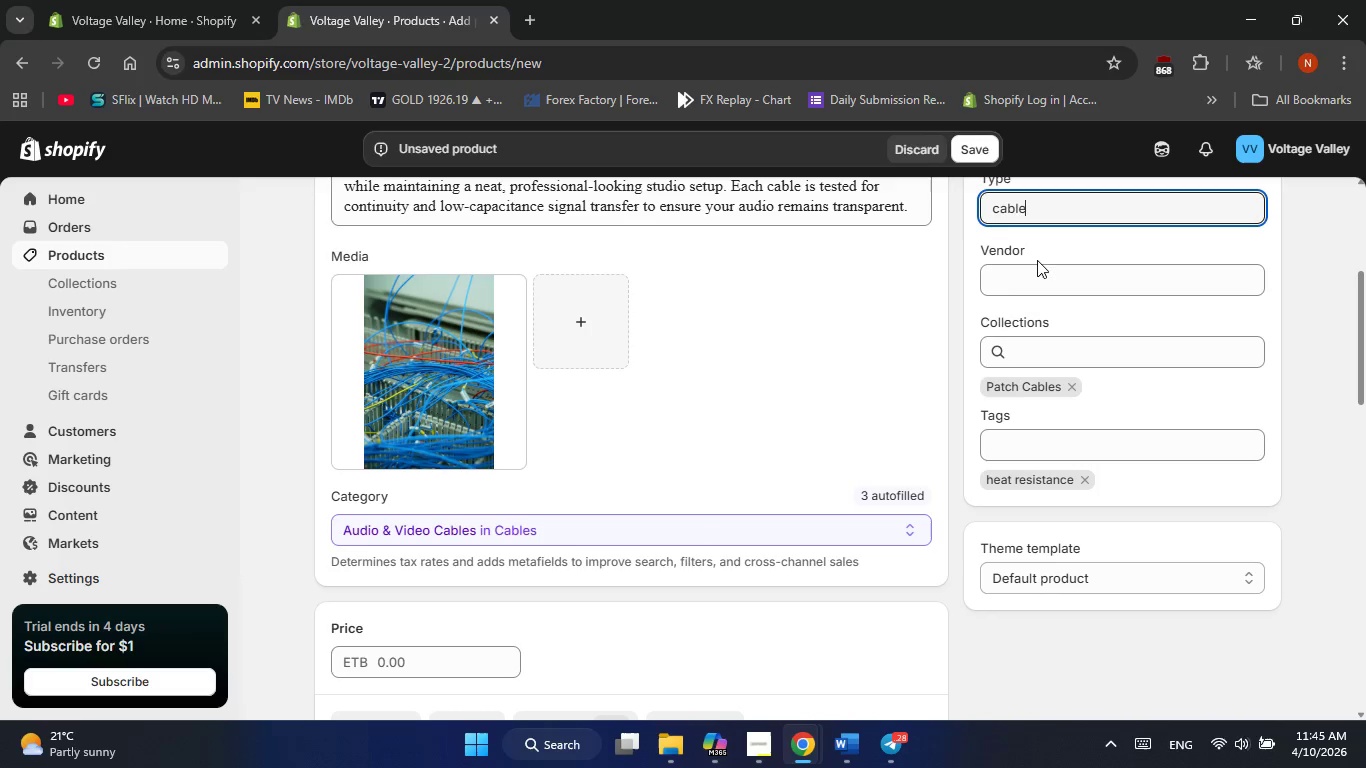 
key(Enter)
 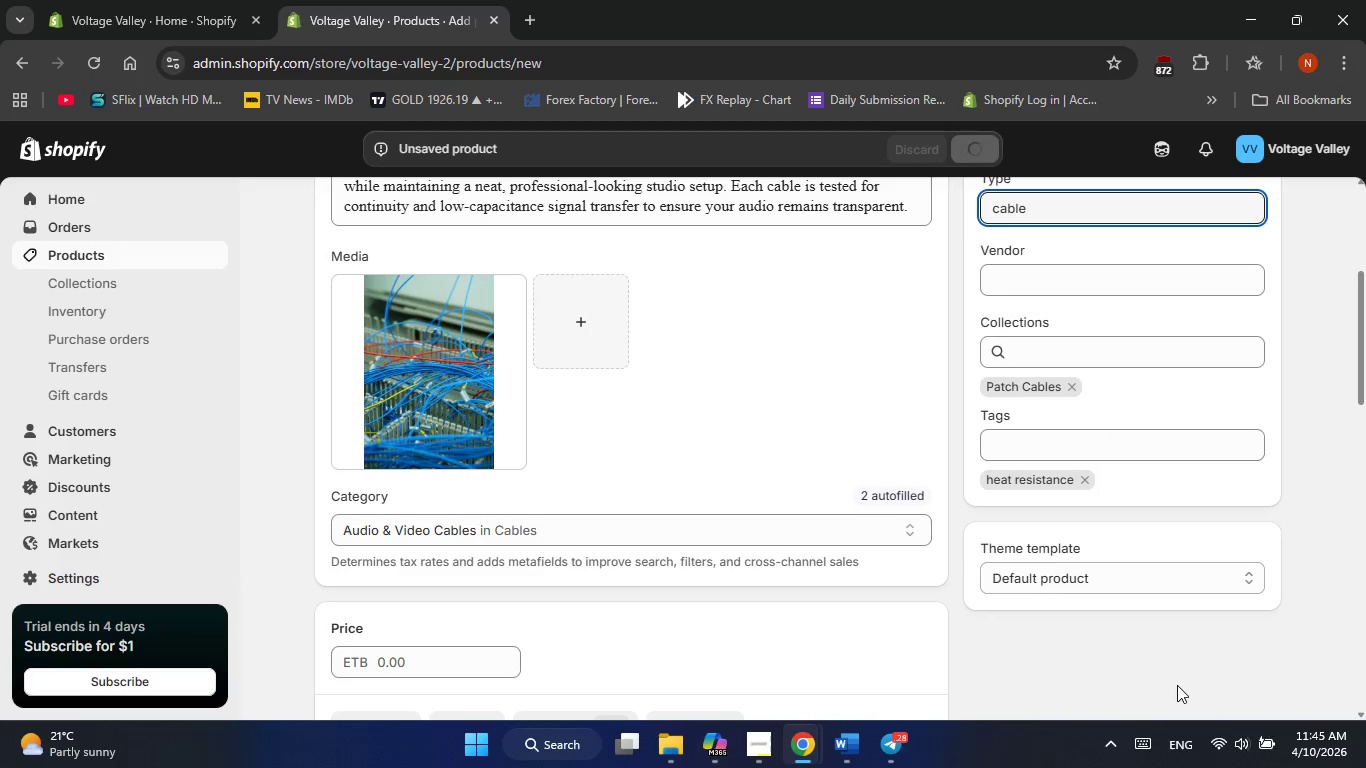 
left_click([1057, 630])
 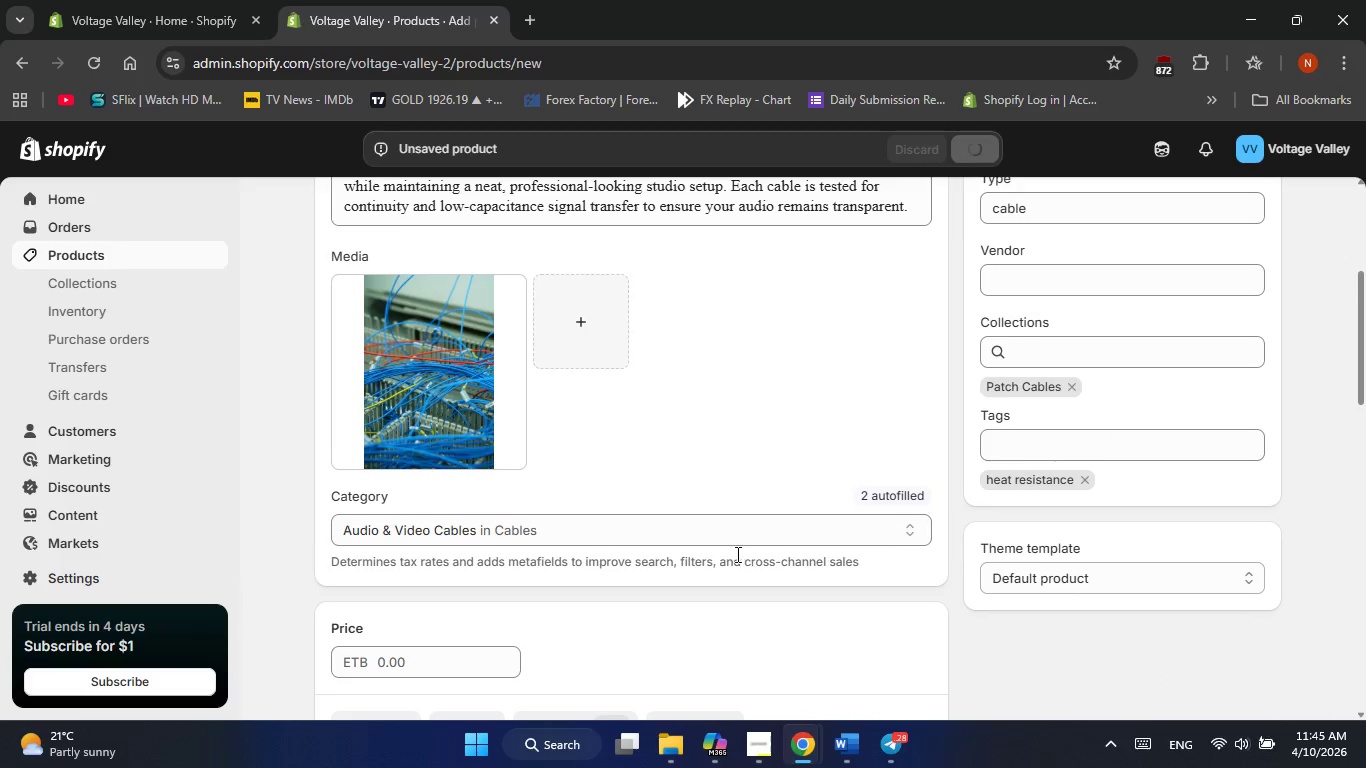 
scroll: coordinate [735, 553], scroll_direction: down, amount: 2.0
 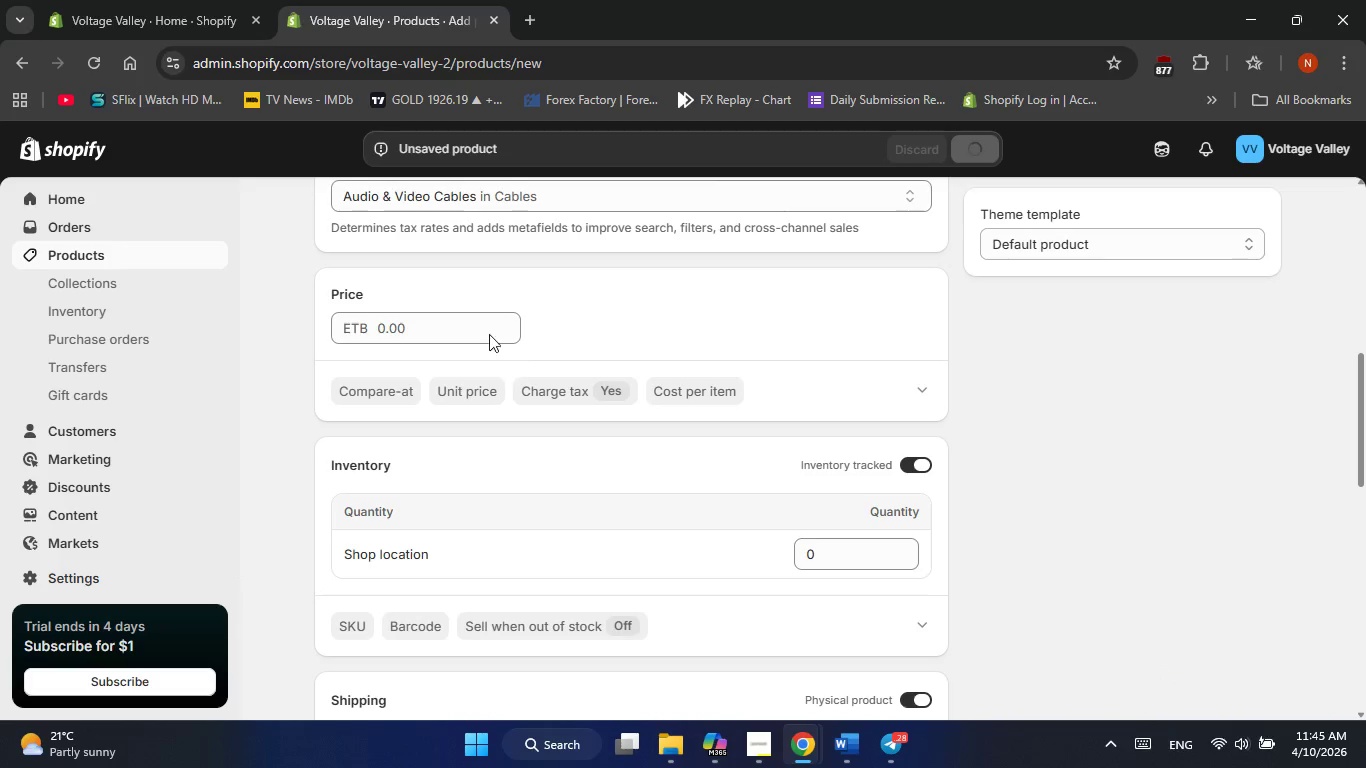 
left_click([476, 320])
 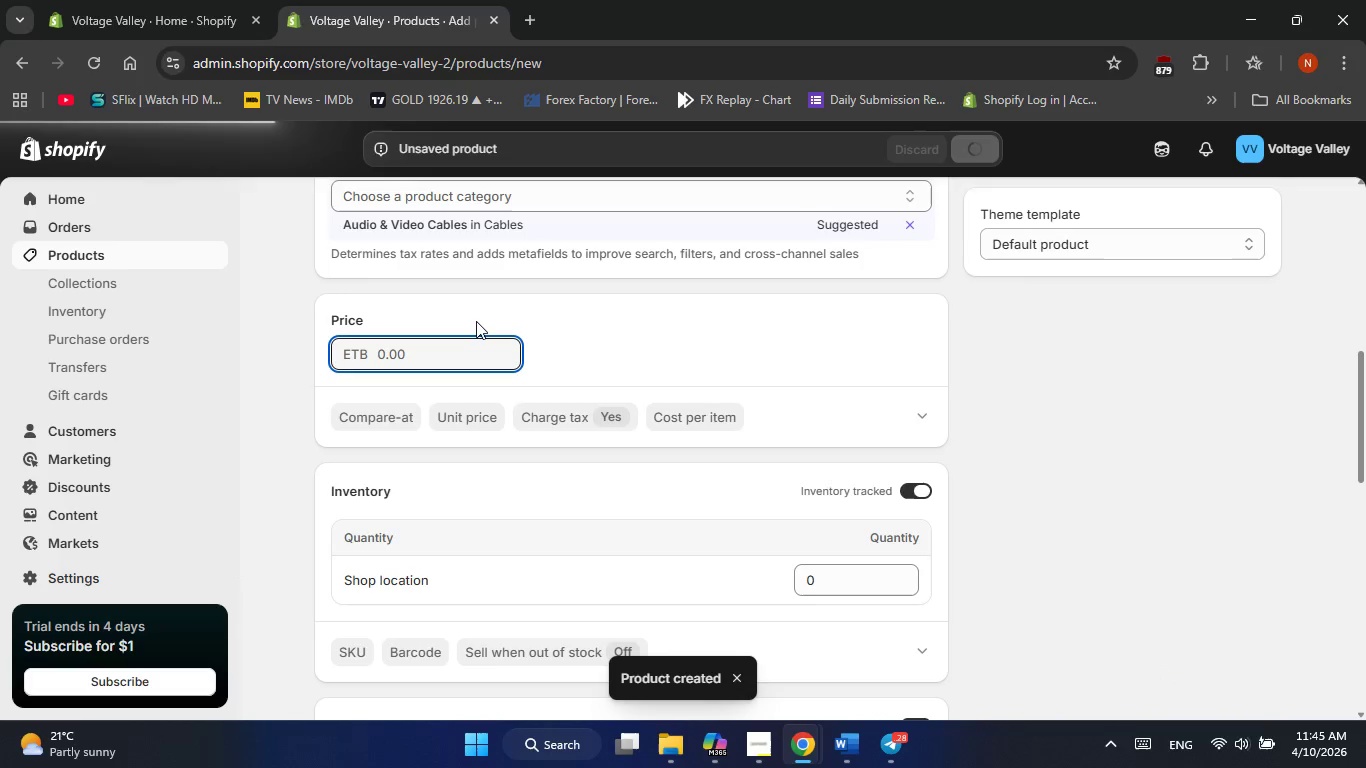 
key(Numpad4)
 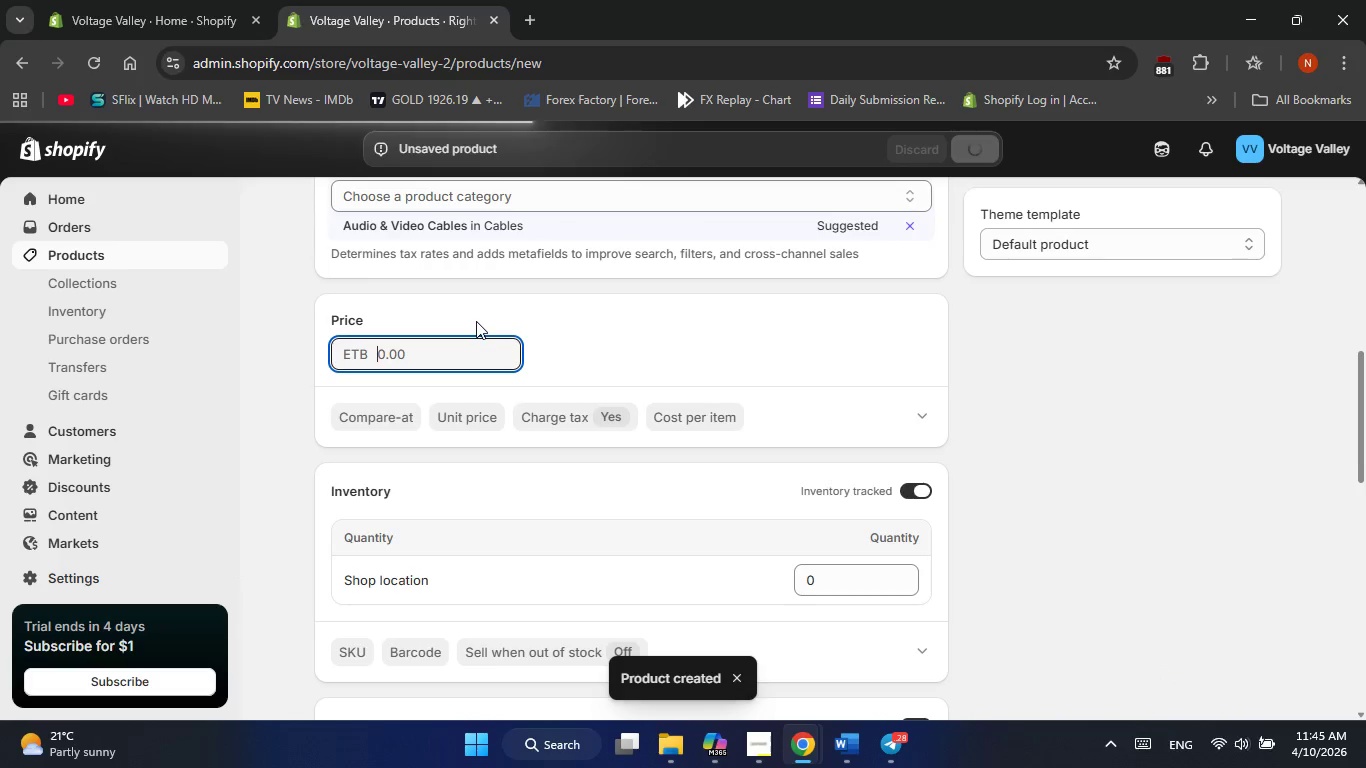 
key(Numpad0)
 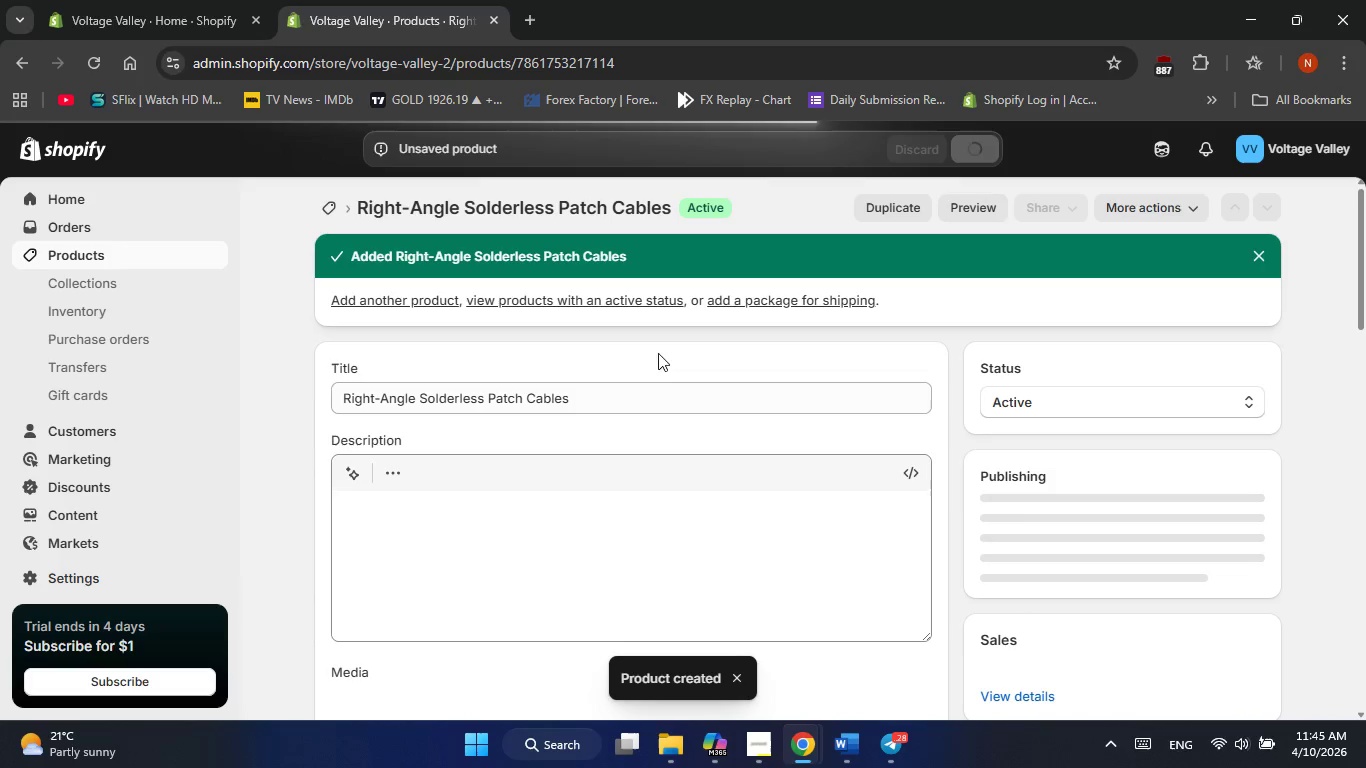 
scroll: coordinate [746, 394], scroll_direction: down, amount: 4.0
 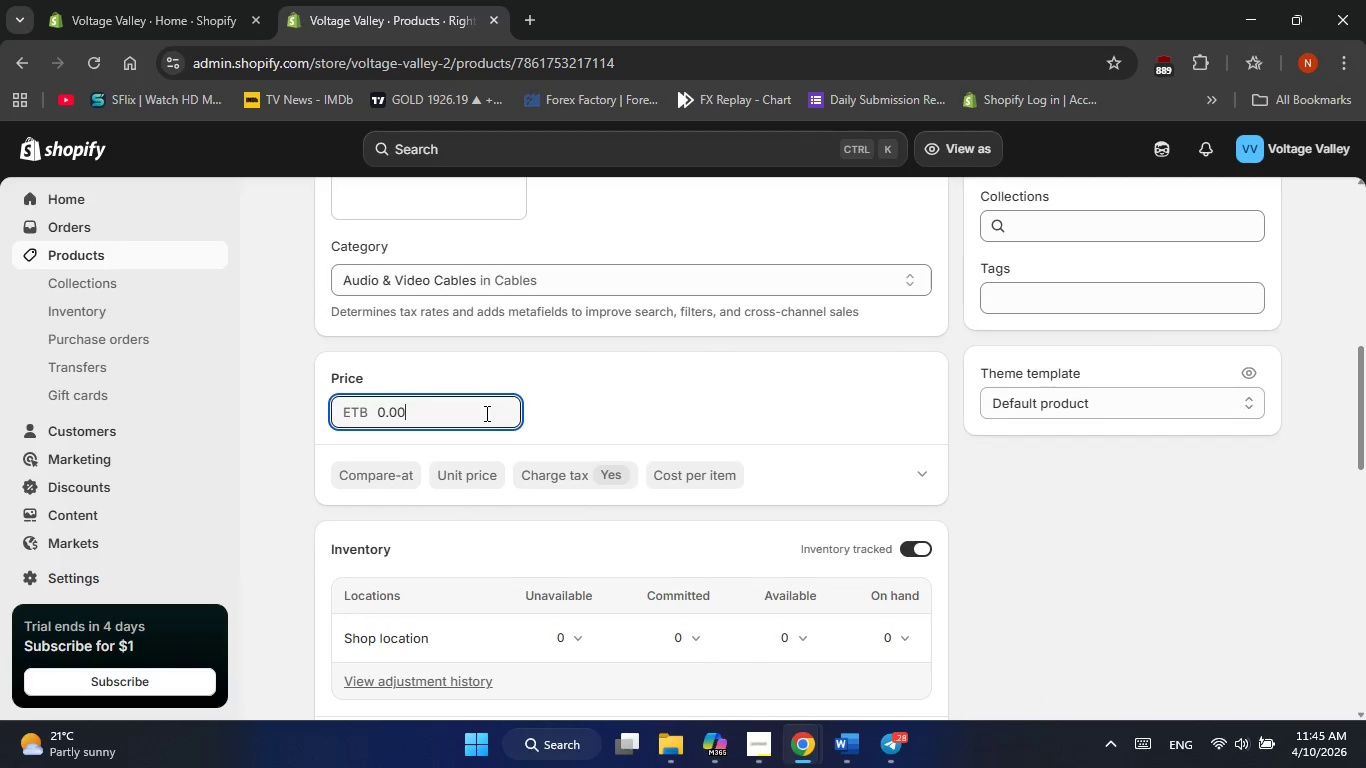 
key(Numpad4)
 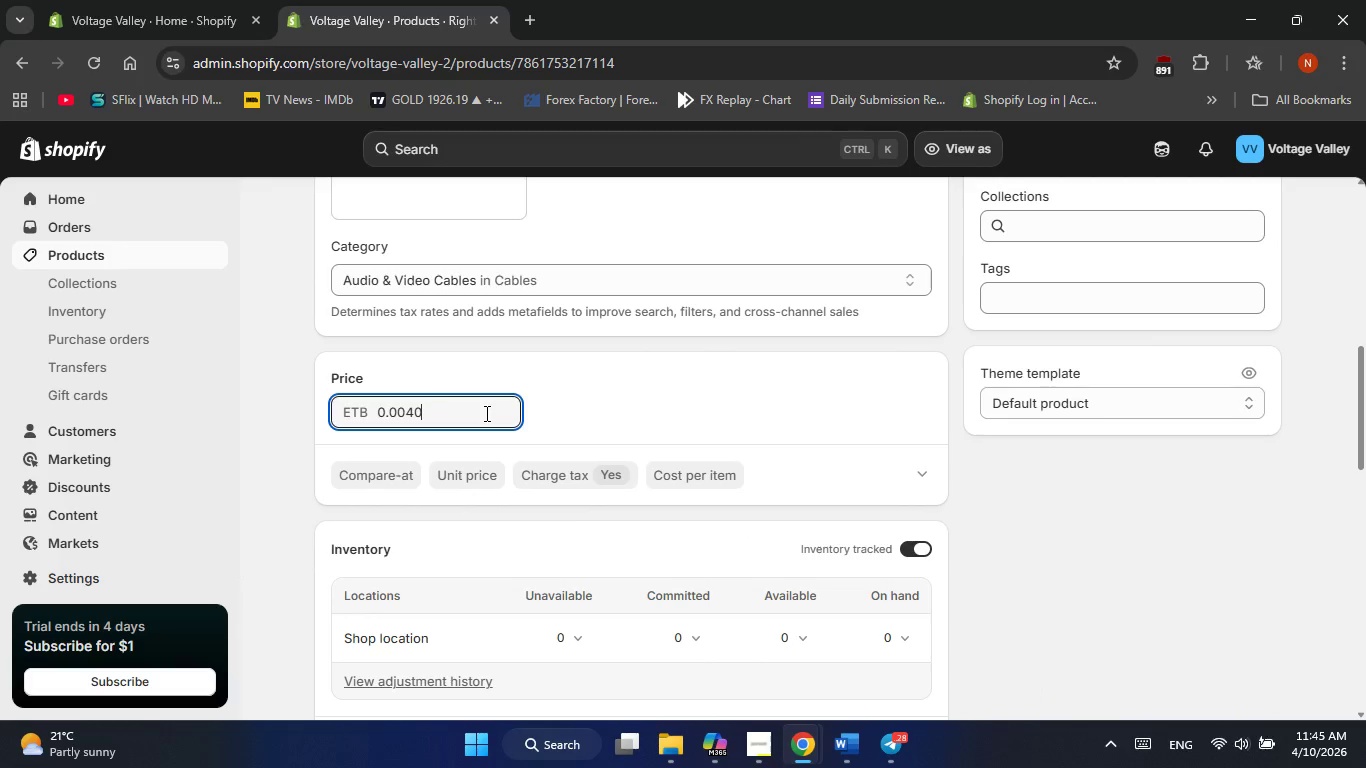 
key(Numpad0)
 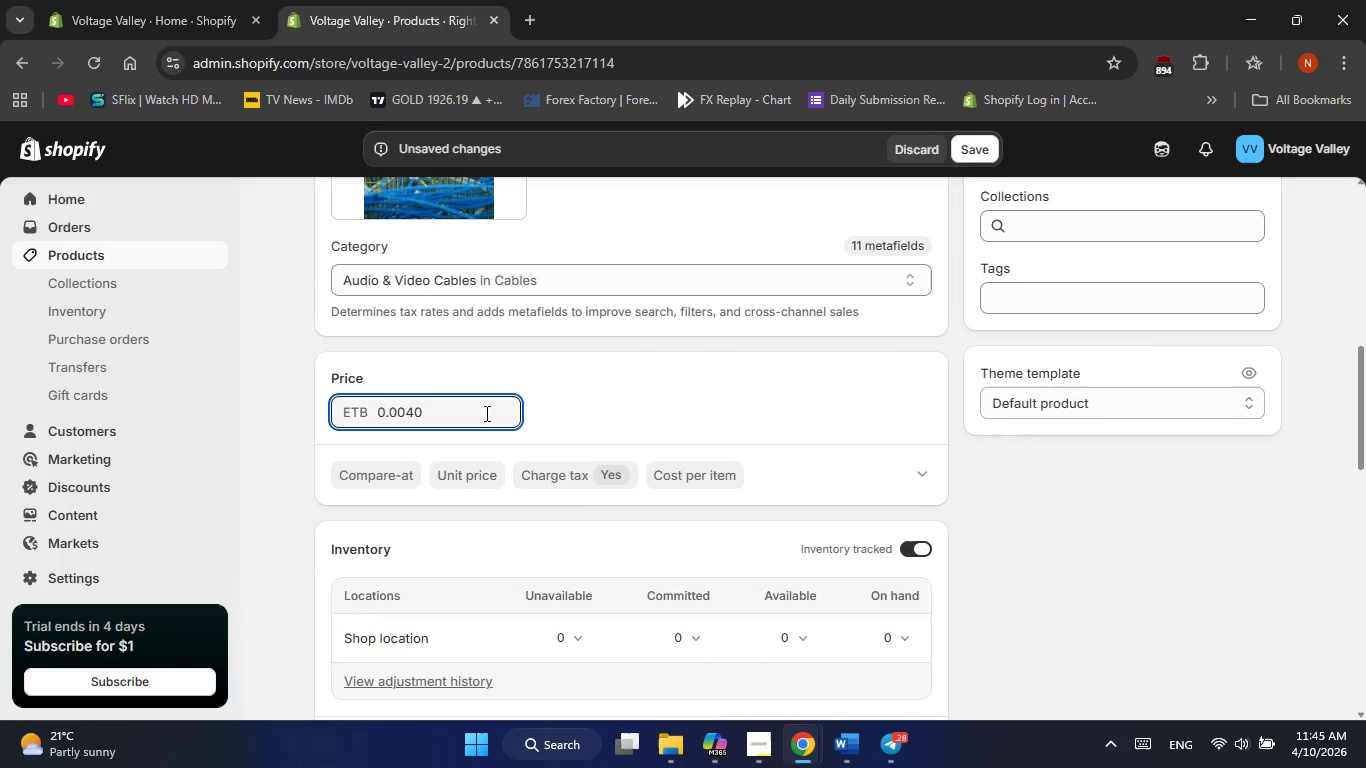 
hold_key(key=ArrowLeft, duration=0.48)
 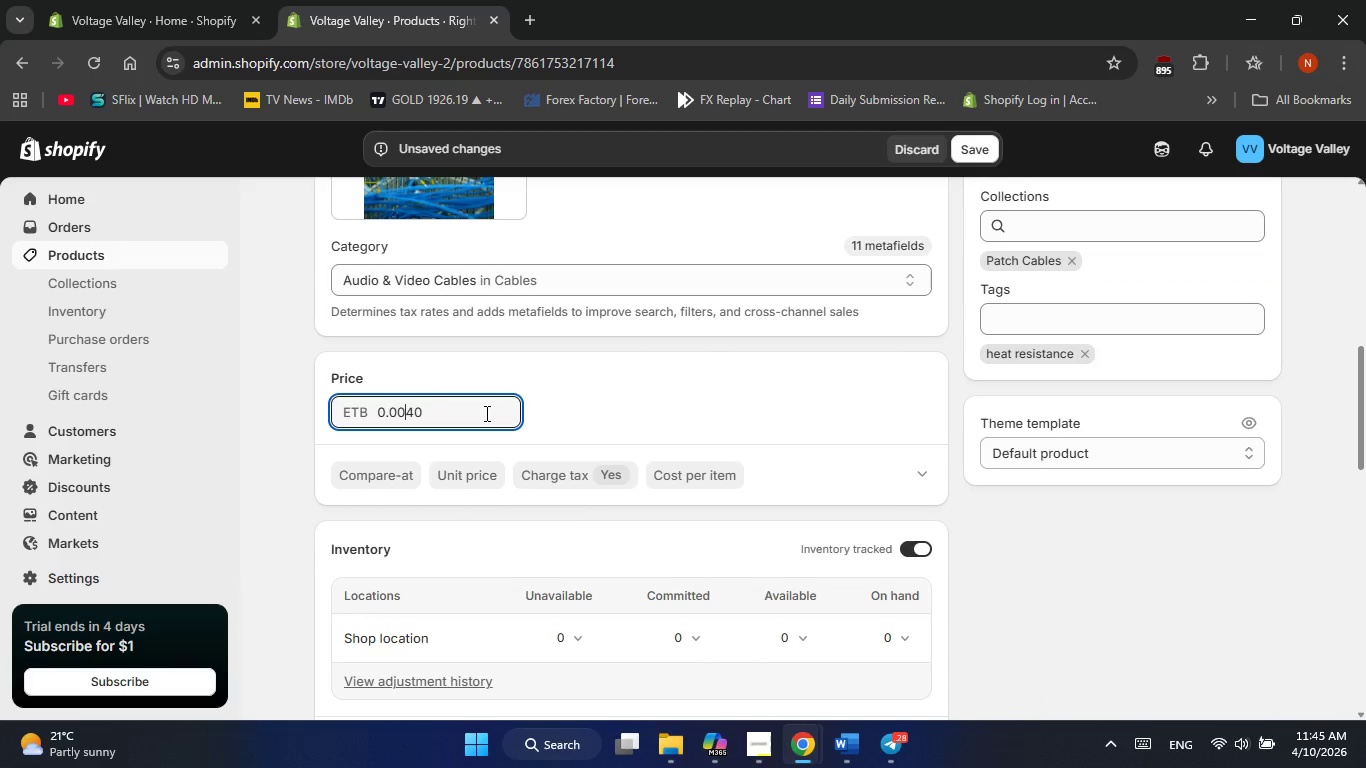 
key(ArrowLeft)
 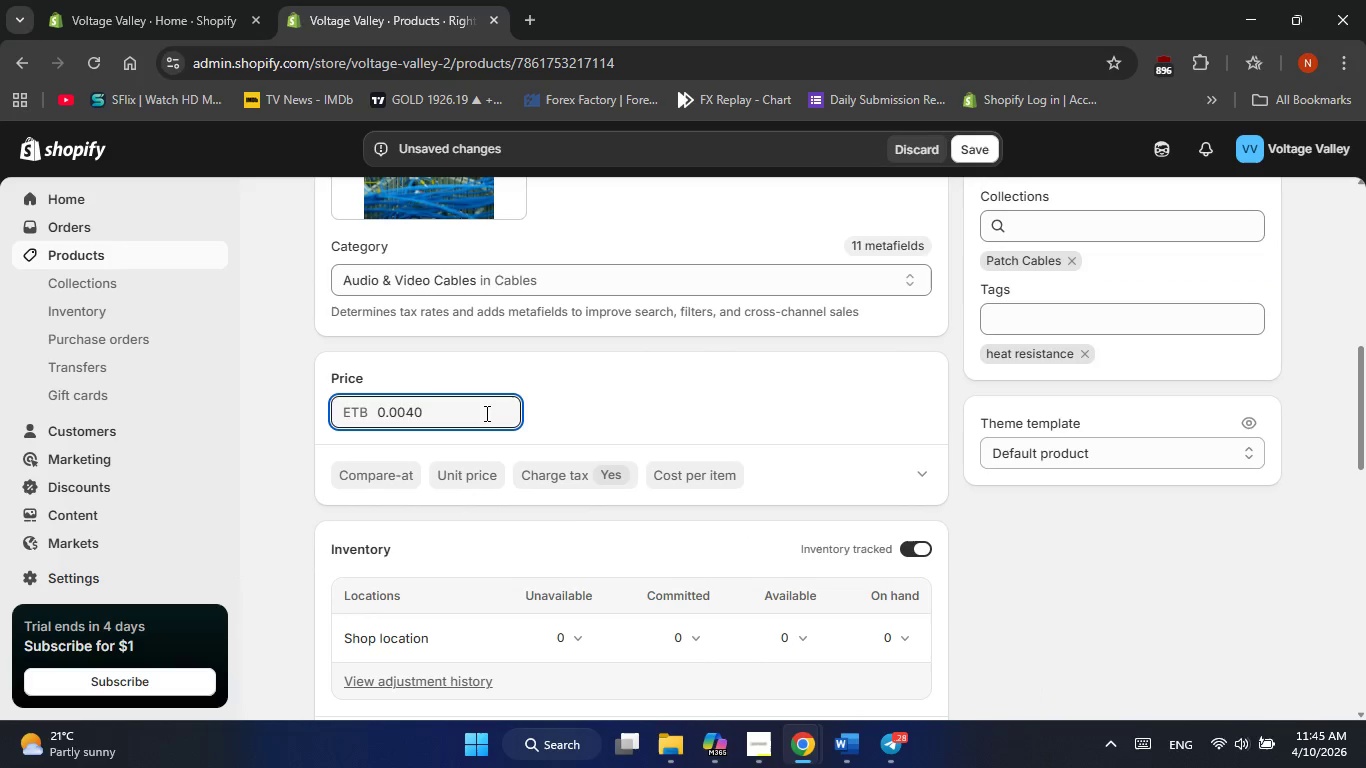 
hold_key(key=Backspace, duration=0.77)
 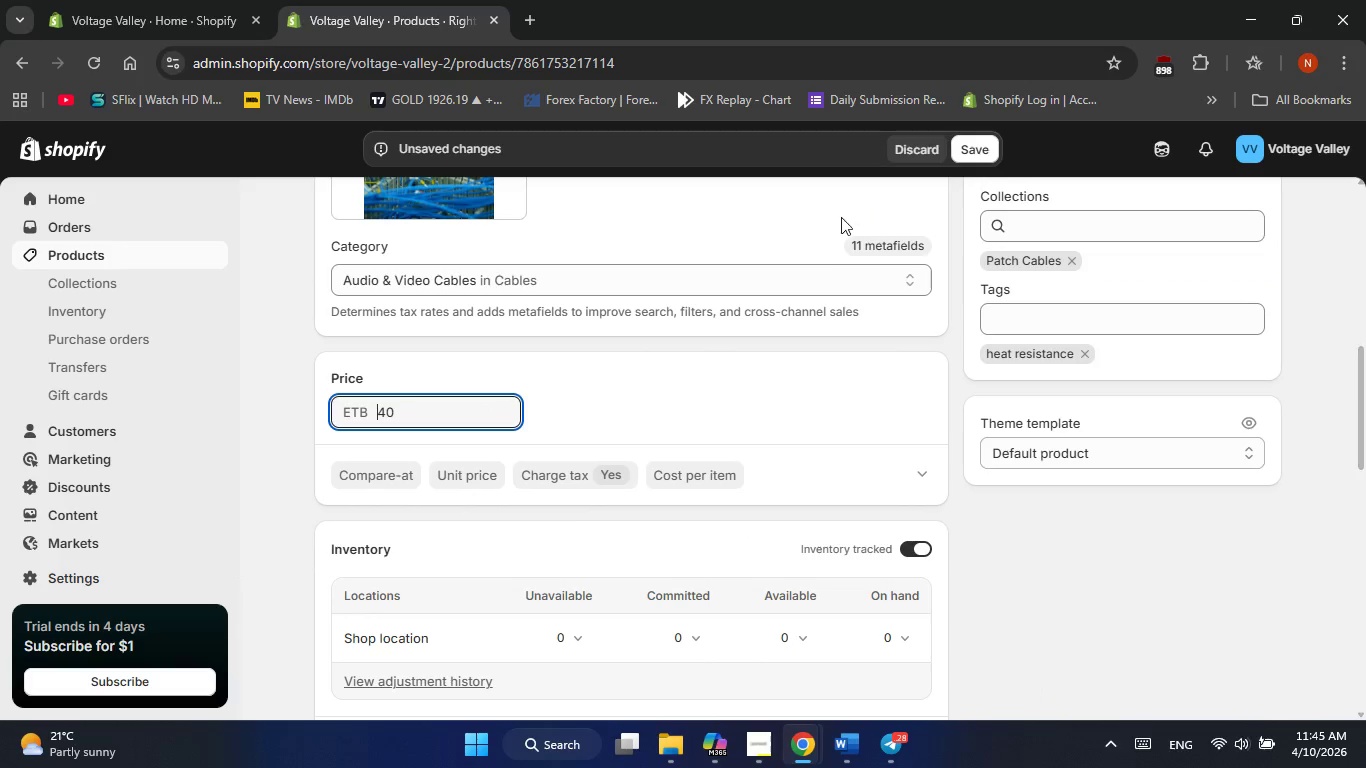 
scroll: coordinate [813, 296], scroll_direction: down, amount: 2.0
 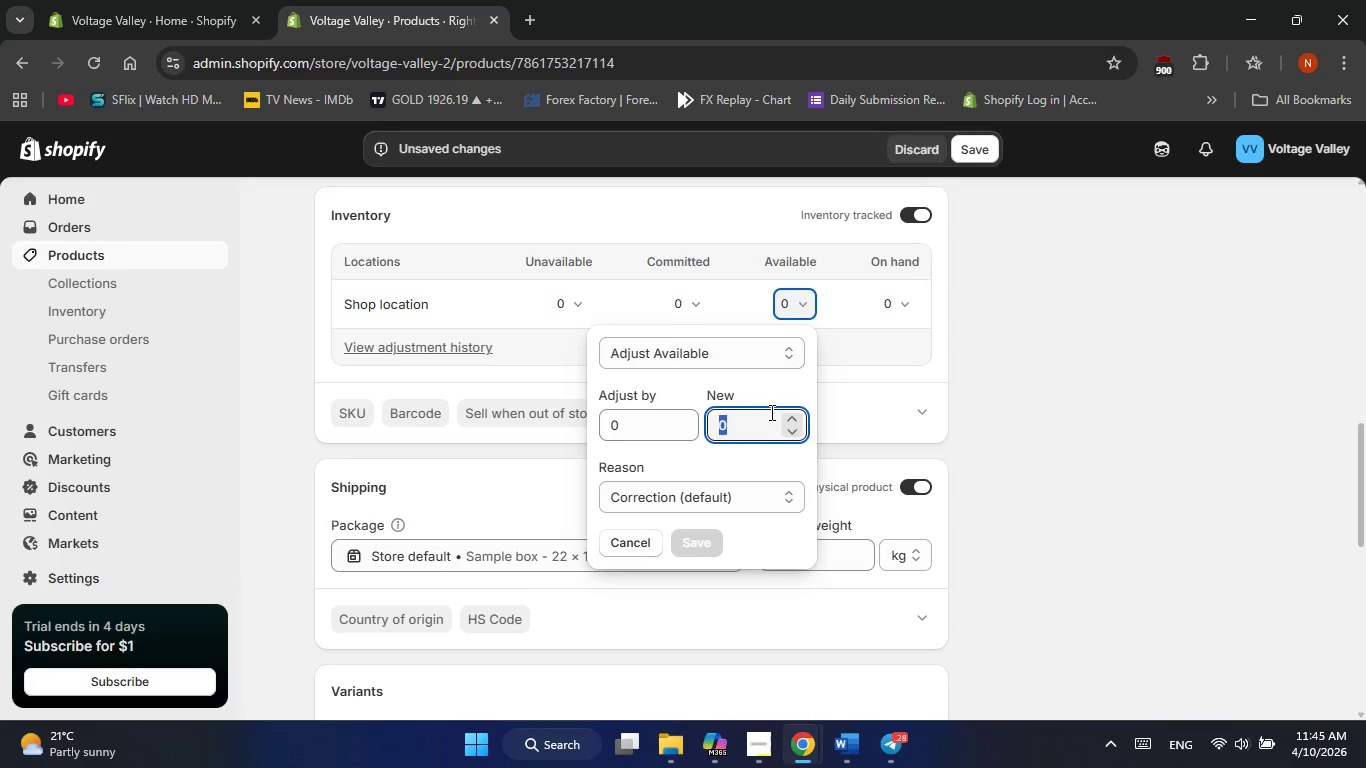 
wait(5.49)
 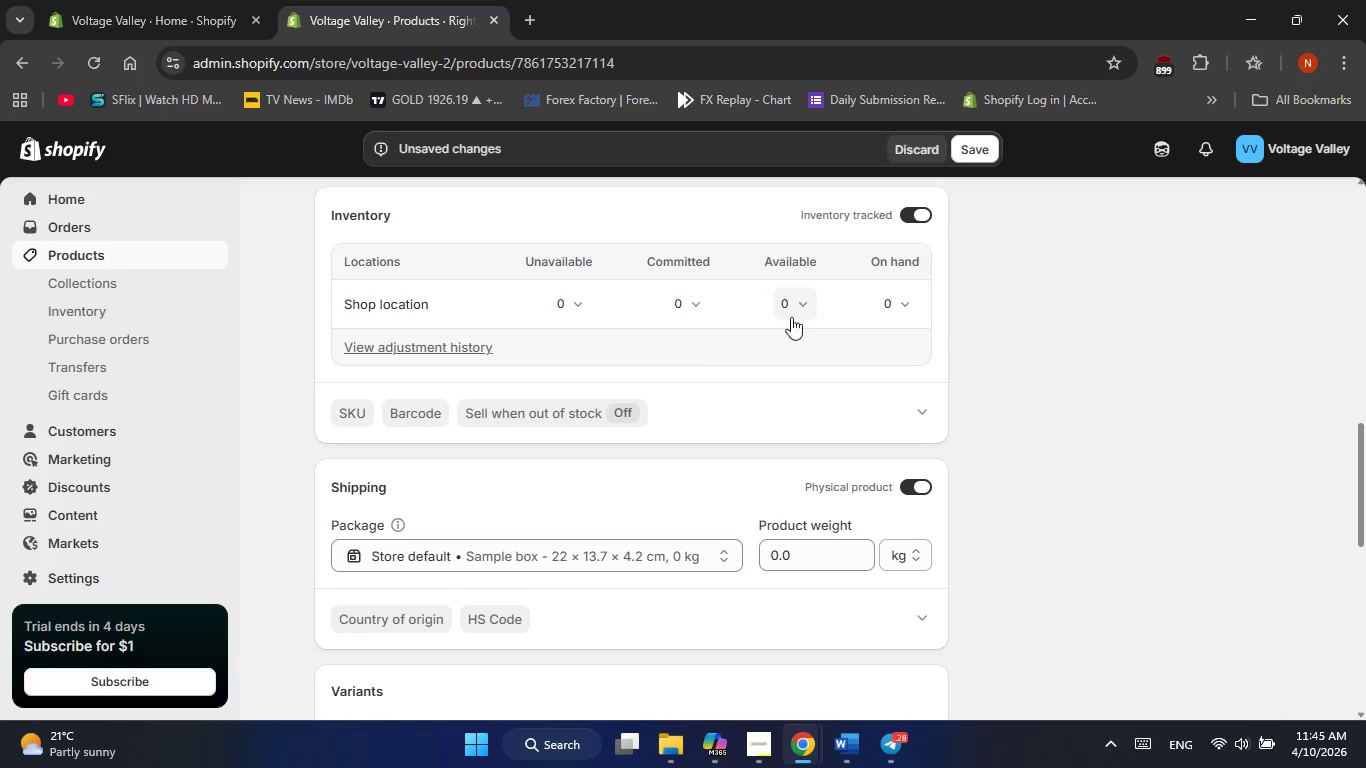 
key(Numpad2)
 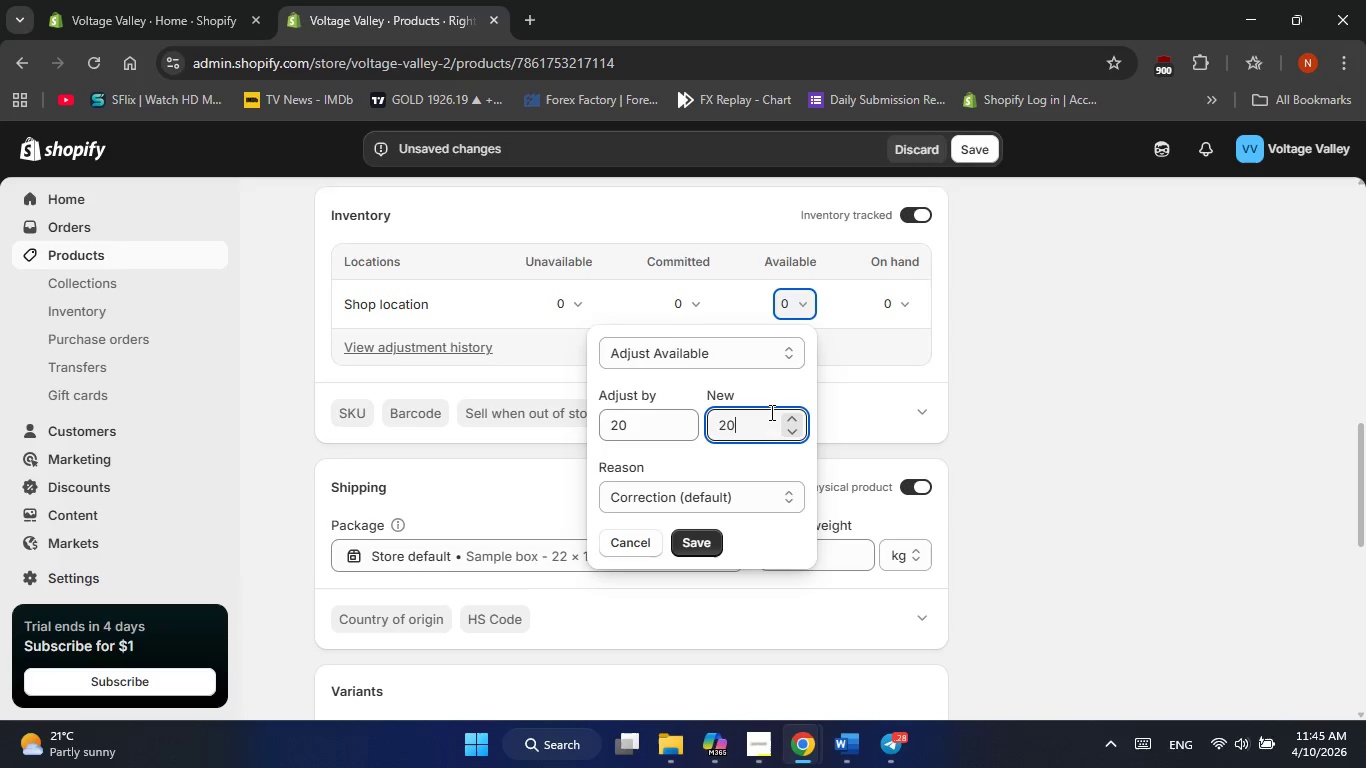 
key(Numpad0)
 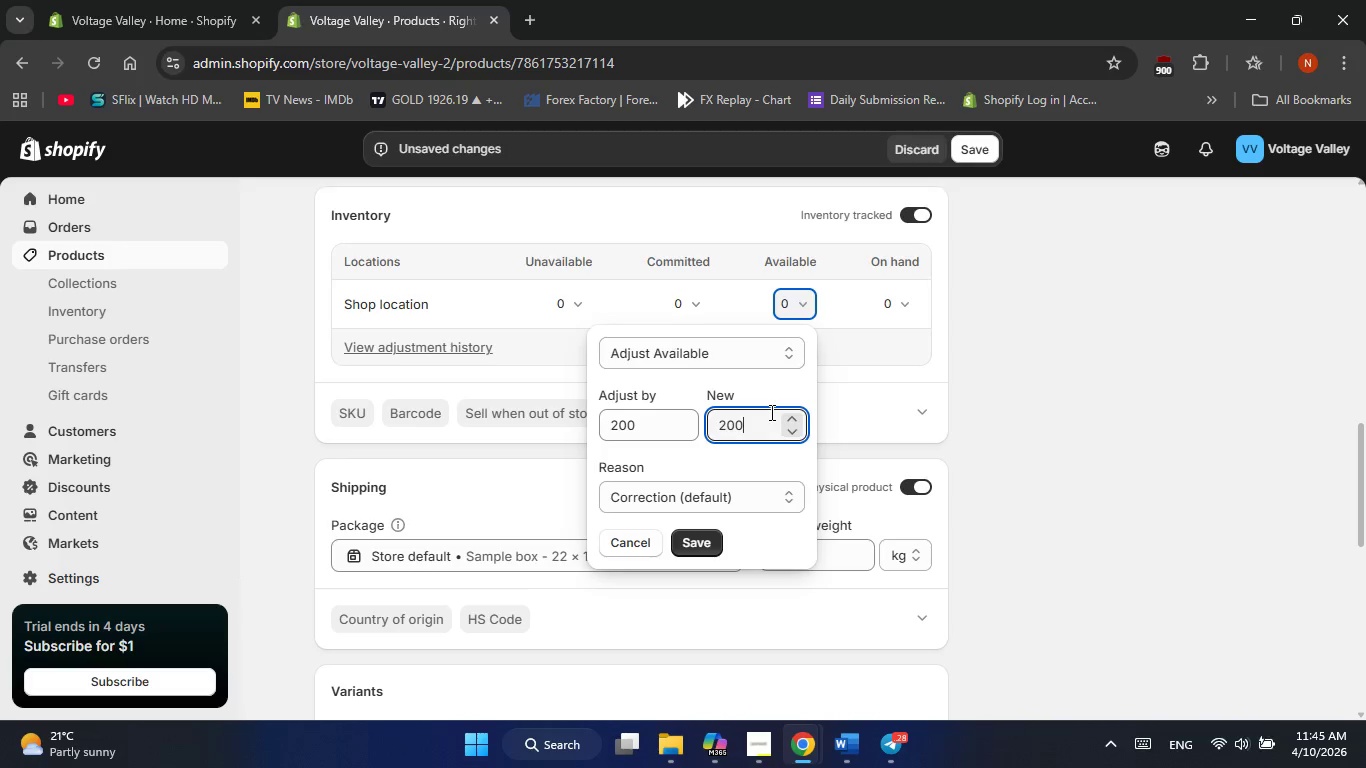 
key(Numpad0)
 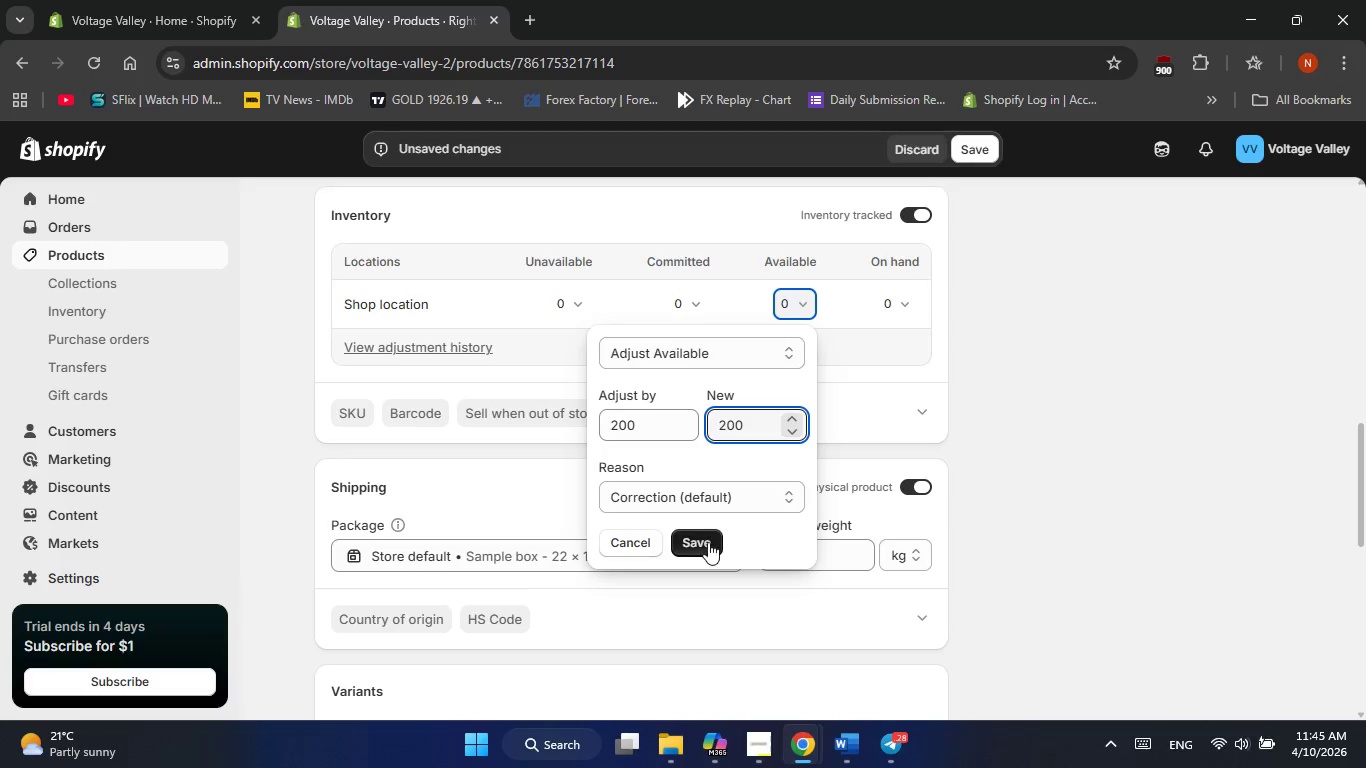 
left_click([706, 541])
 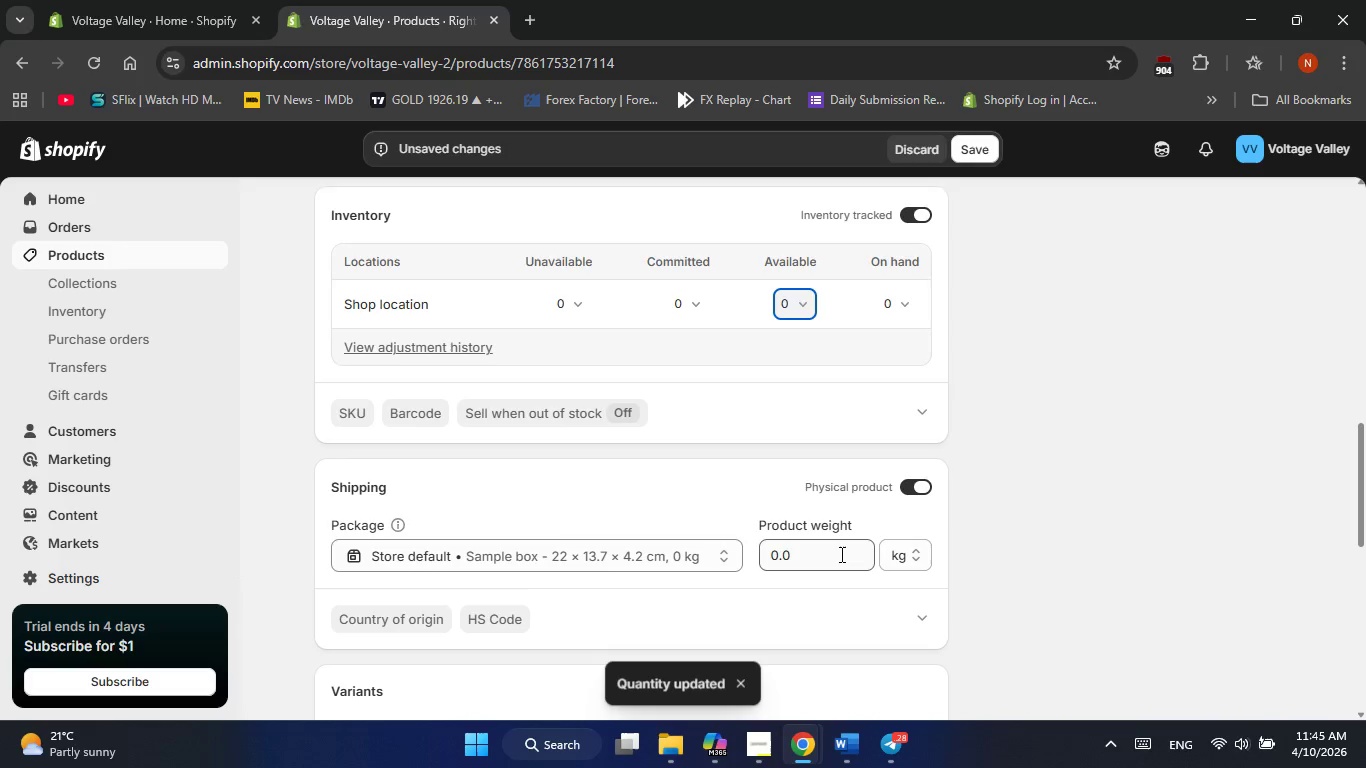 
left_click([840, 554])
 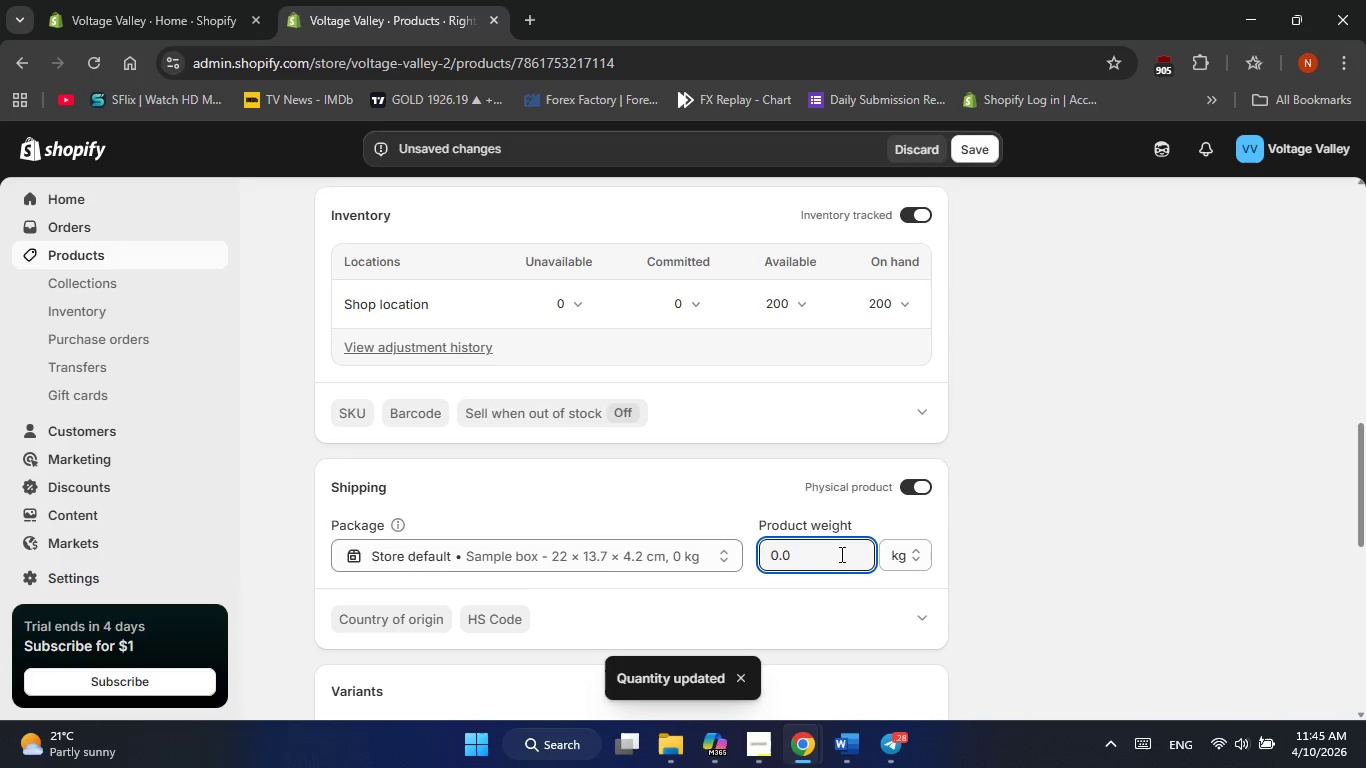 
key(Backspace)
 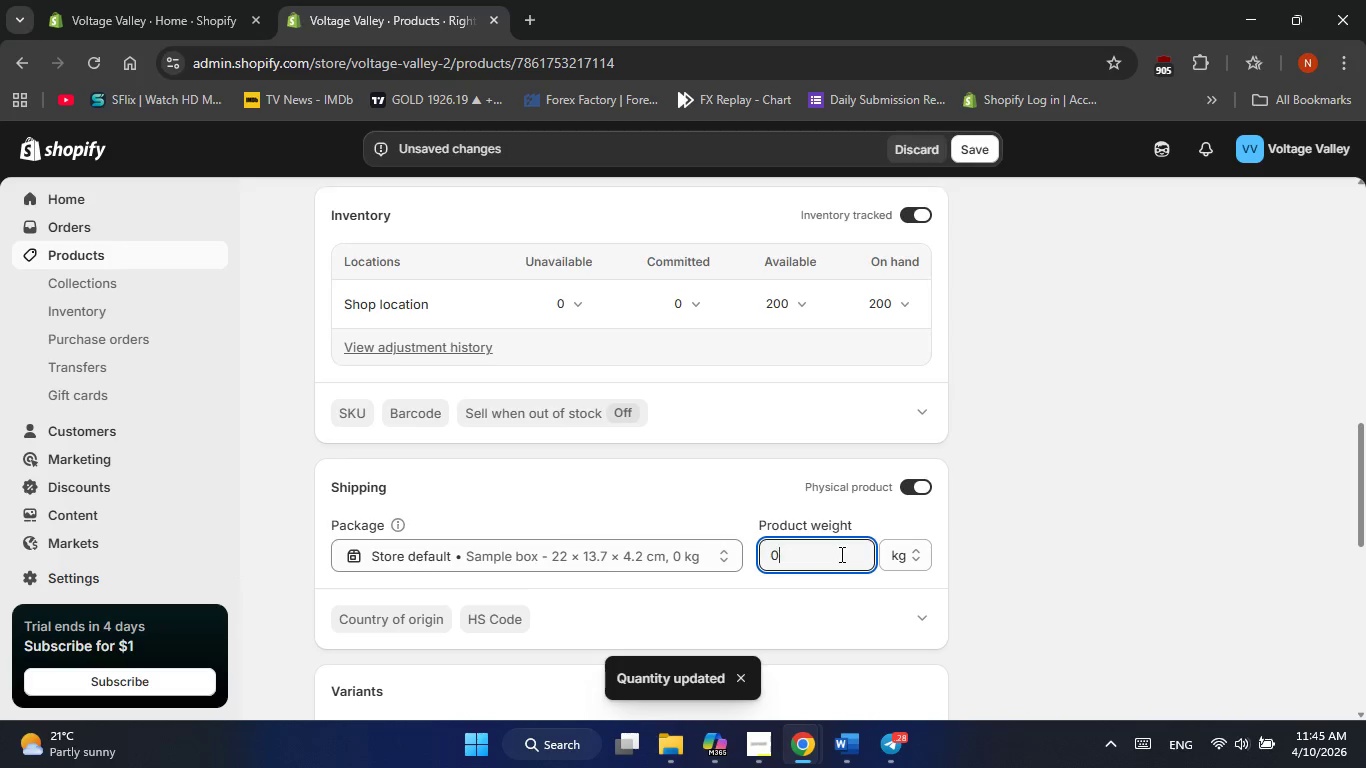 
key(Backspace)
 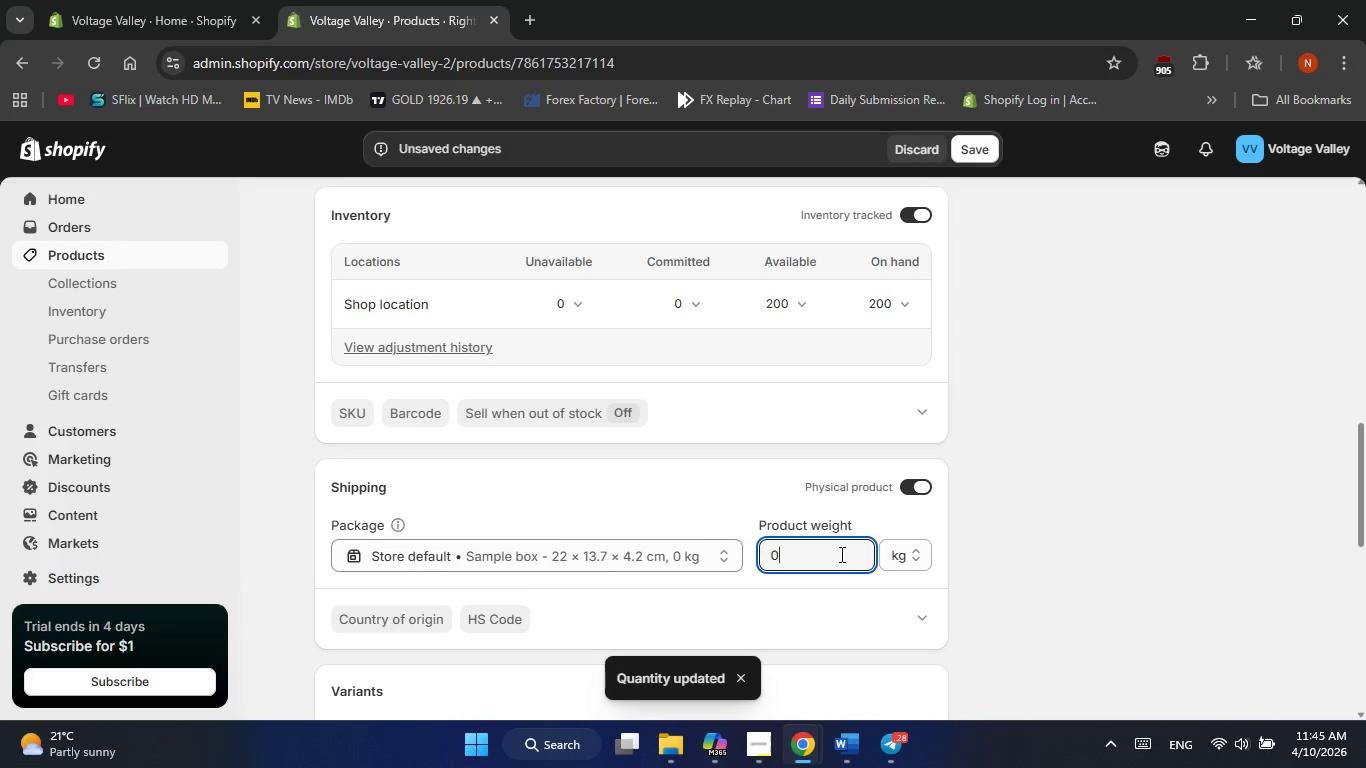 
key(Backspace)
 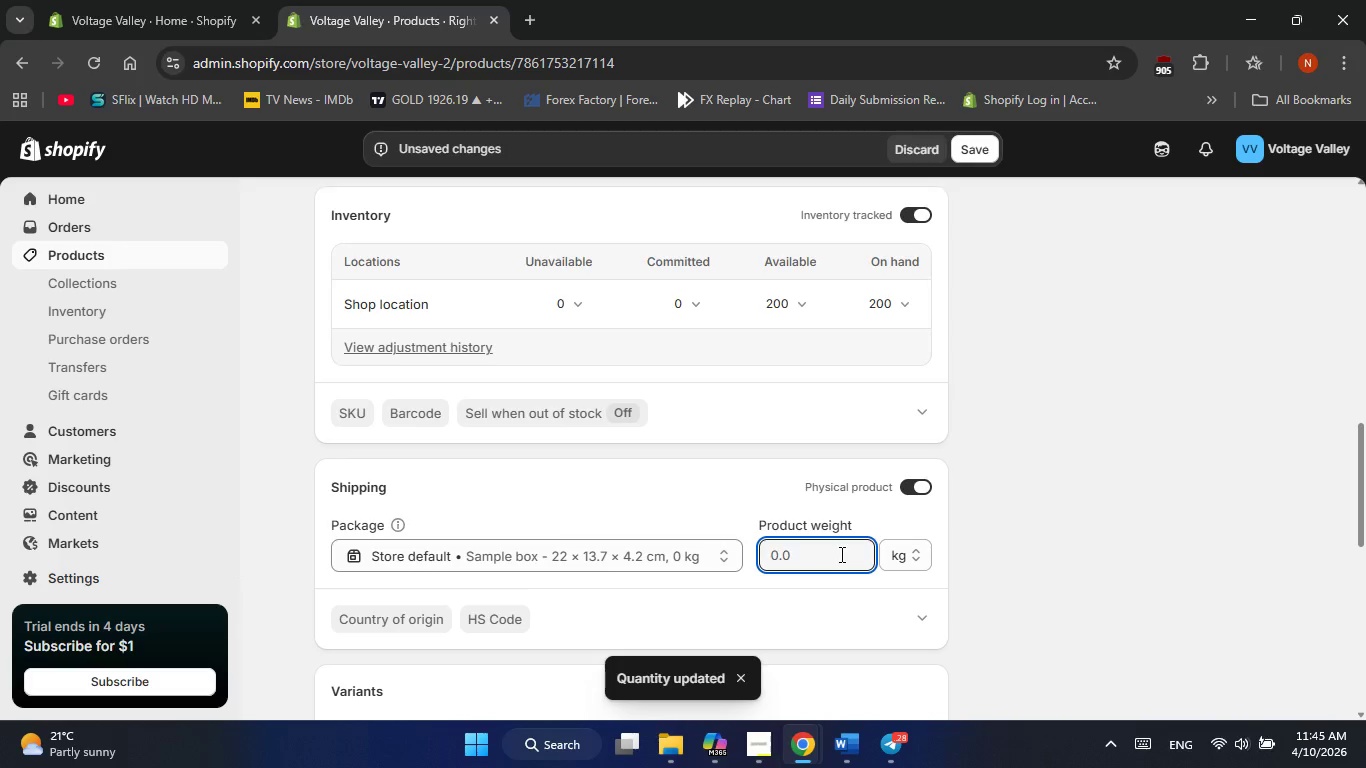 
key(Numpad3)
 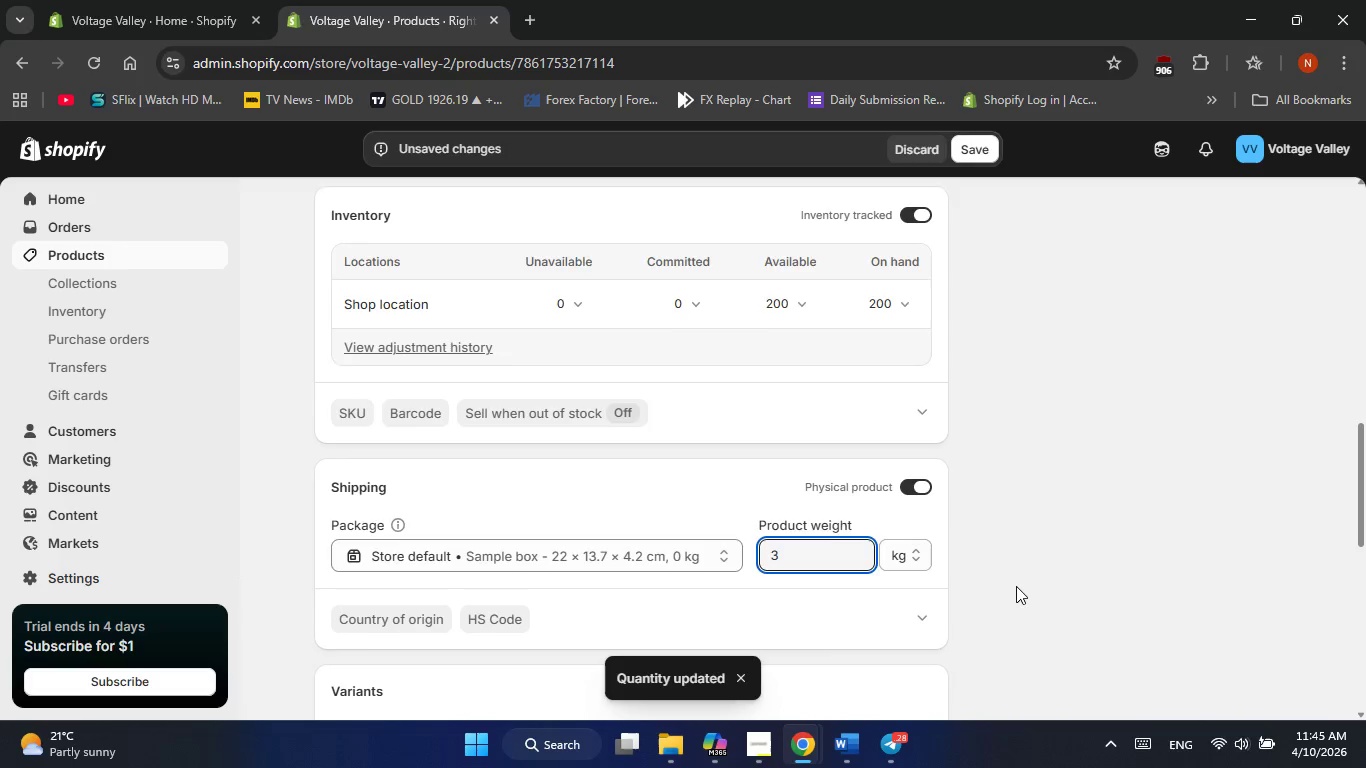 
scroll: coordinate [1016, 586], scroll_direction: down, amount: 3.0
 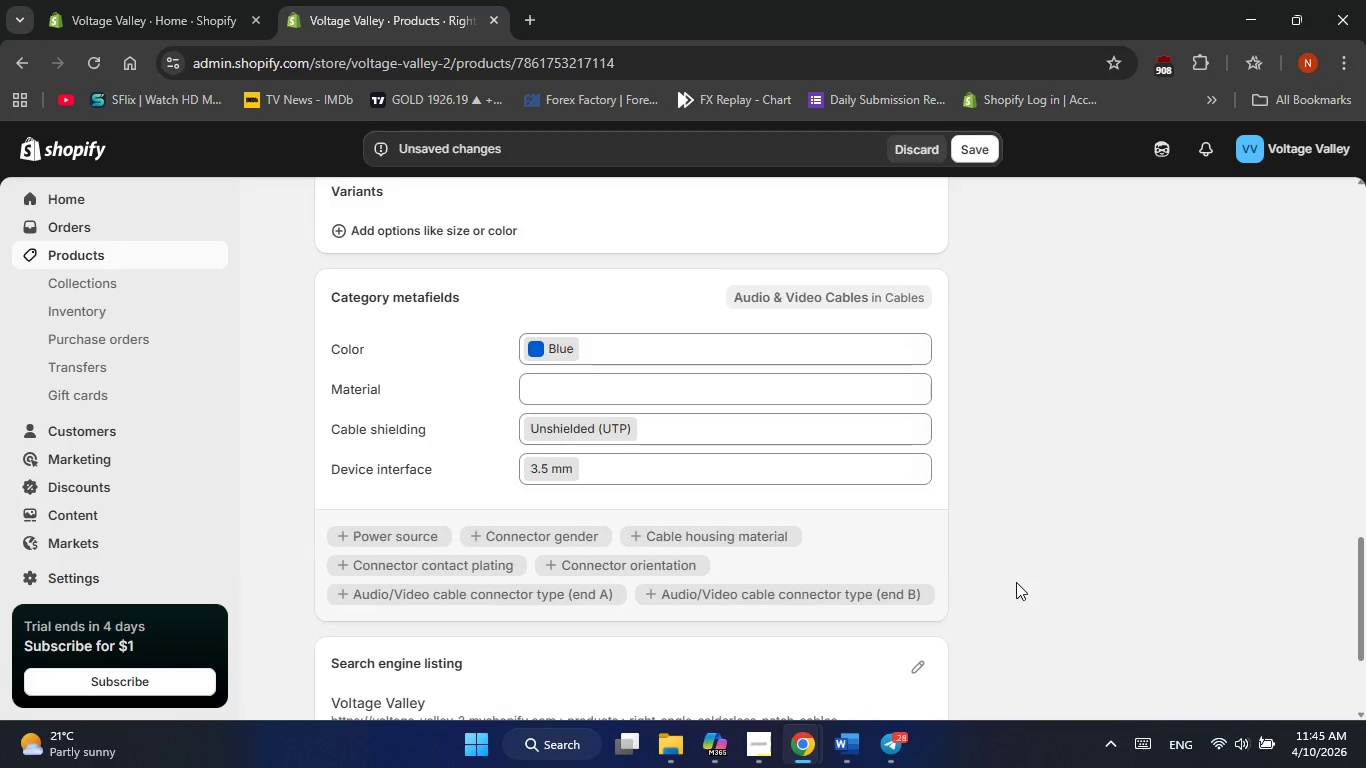 
left_click([692, 398])
 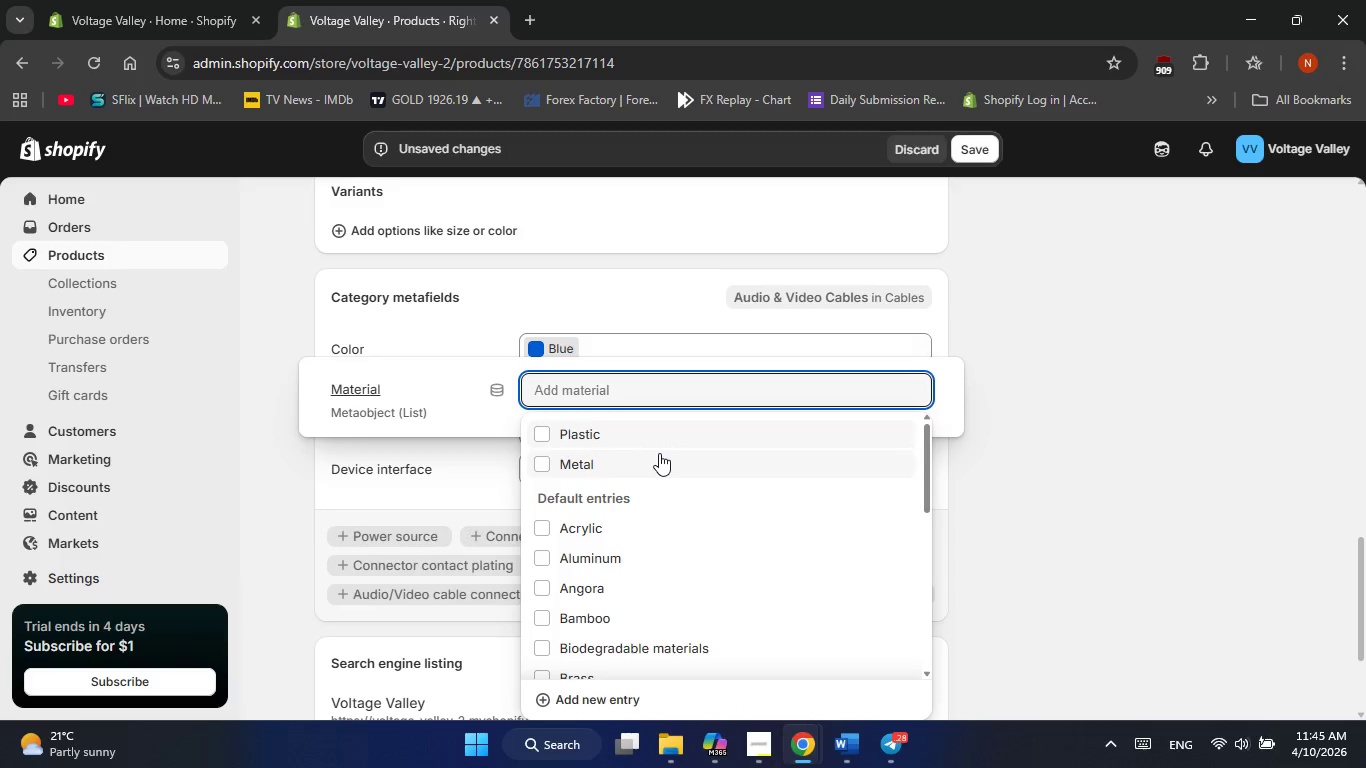 
left_click([658, 439])
 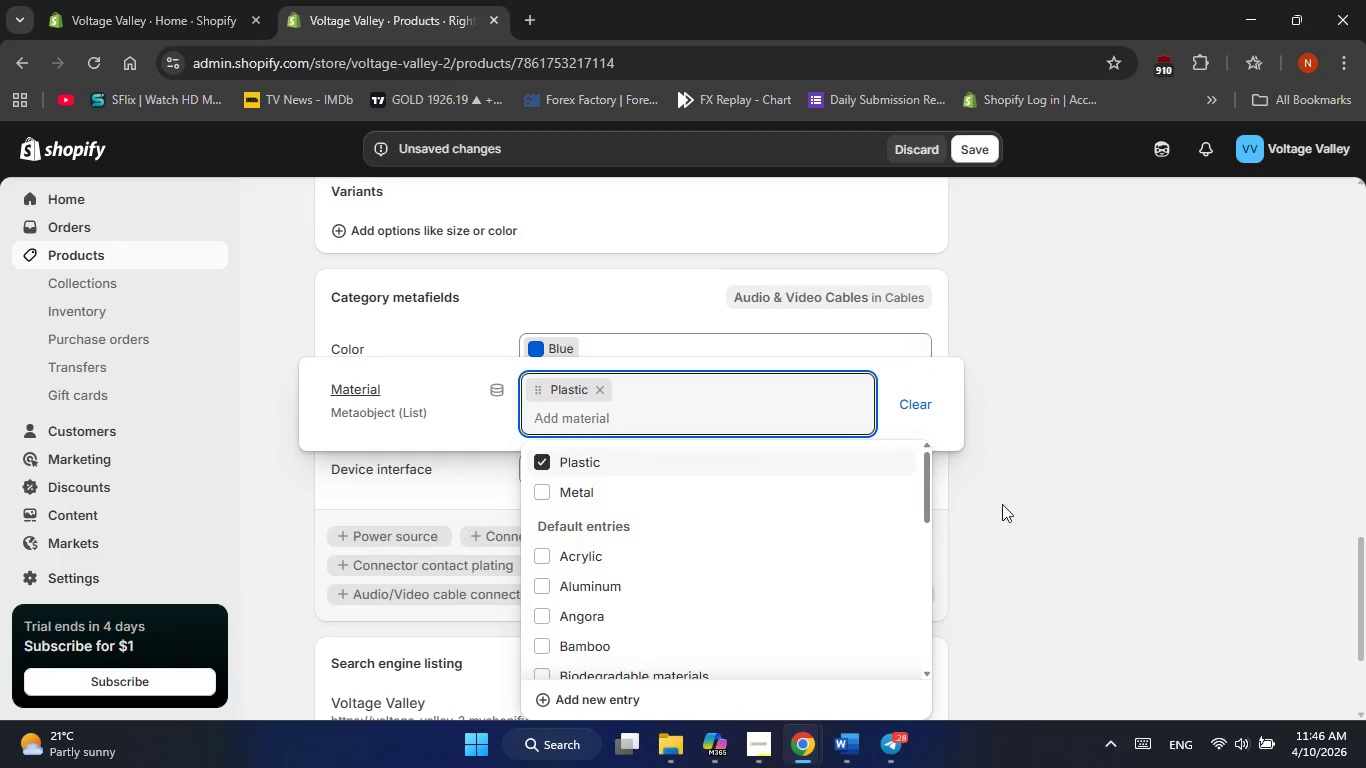 
left_click([1008, 506])
 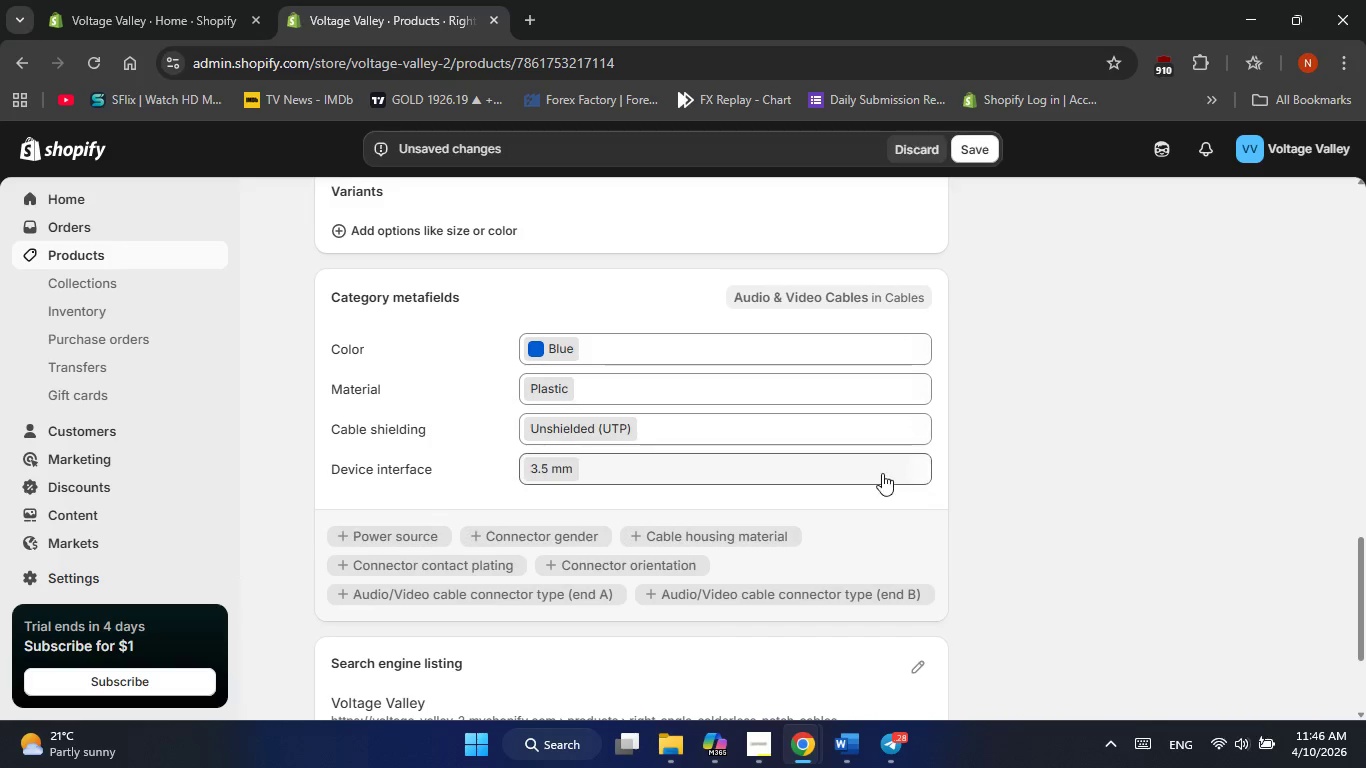 
scroll: coordinate [880, 473], scroll_direction: down, amount: 2.0
 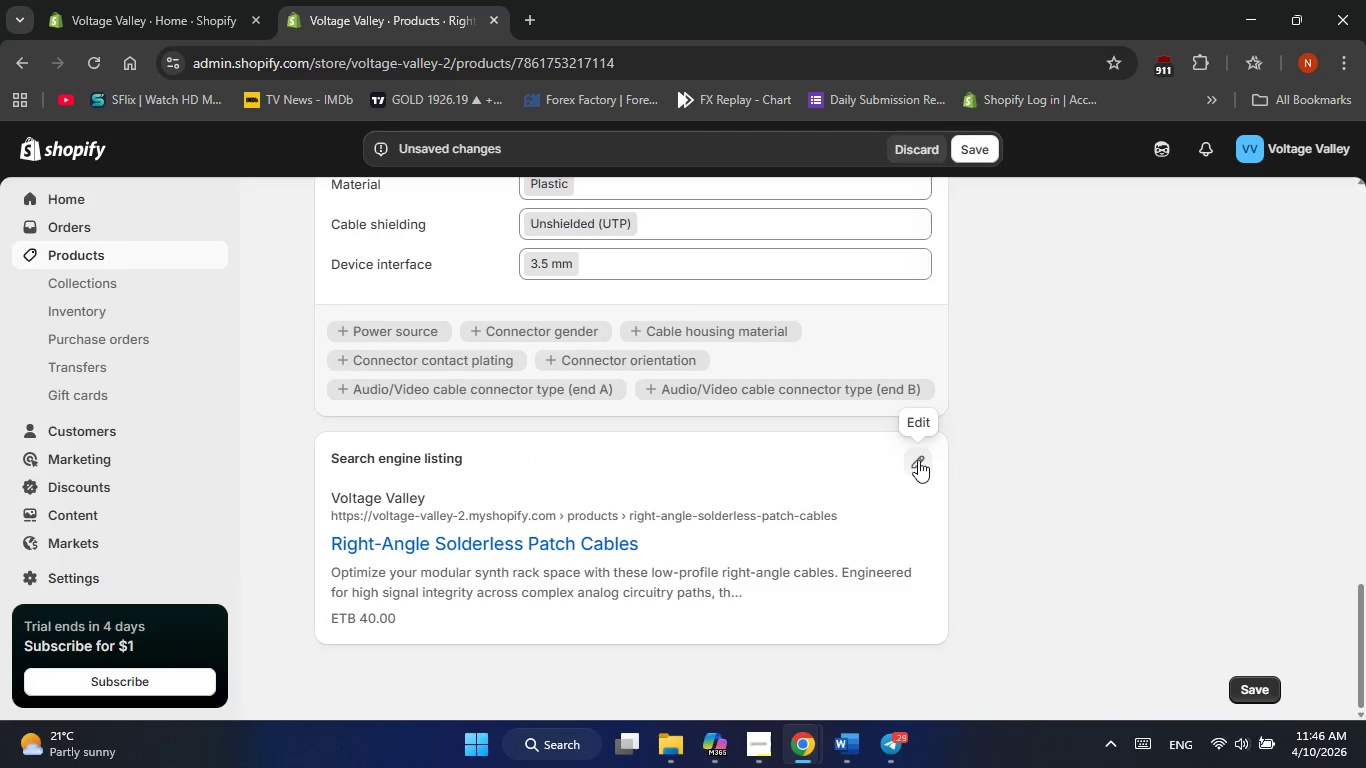 
left_click([918, 461])
 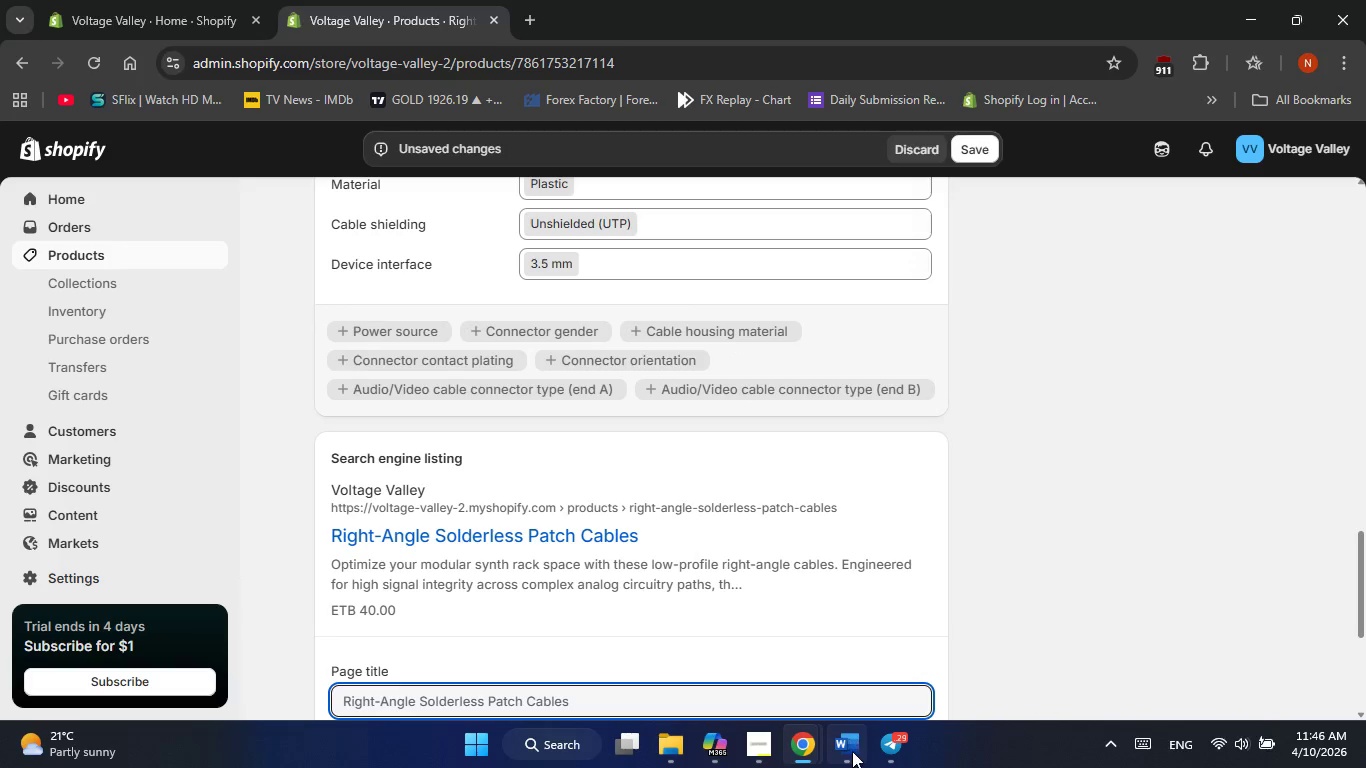 
left_click([852, 753])
 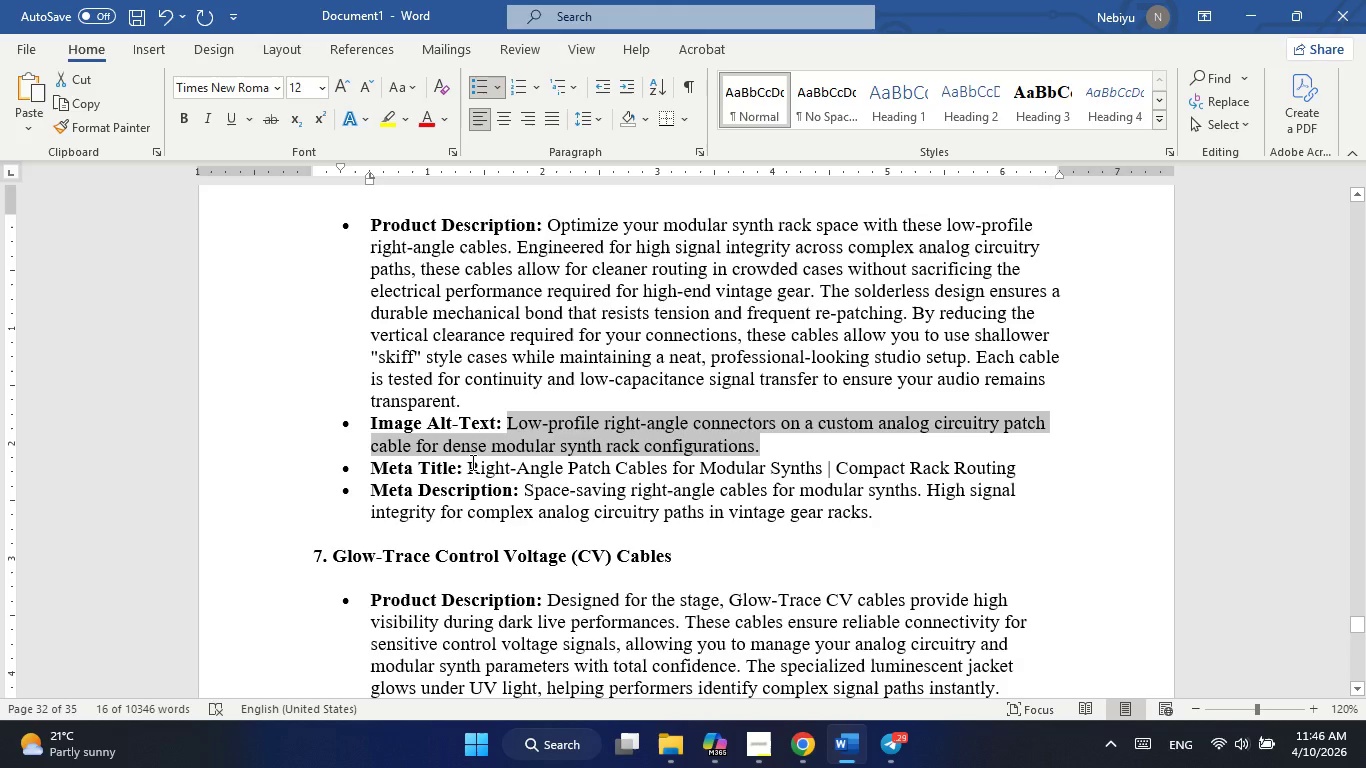 
wait(8.11)
 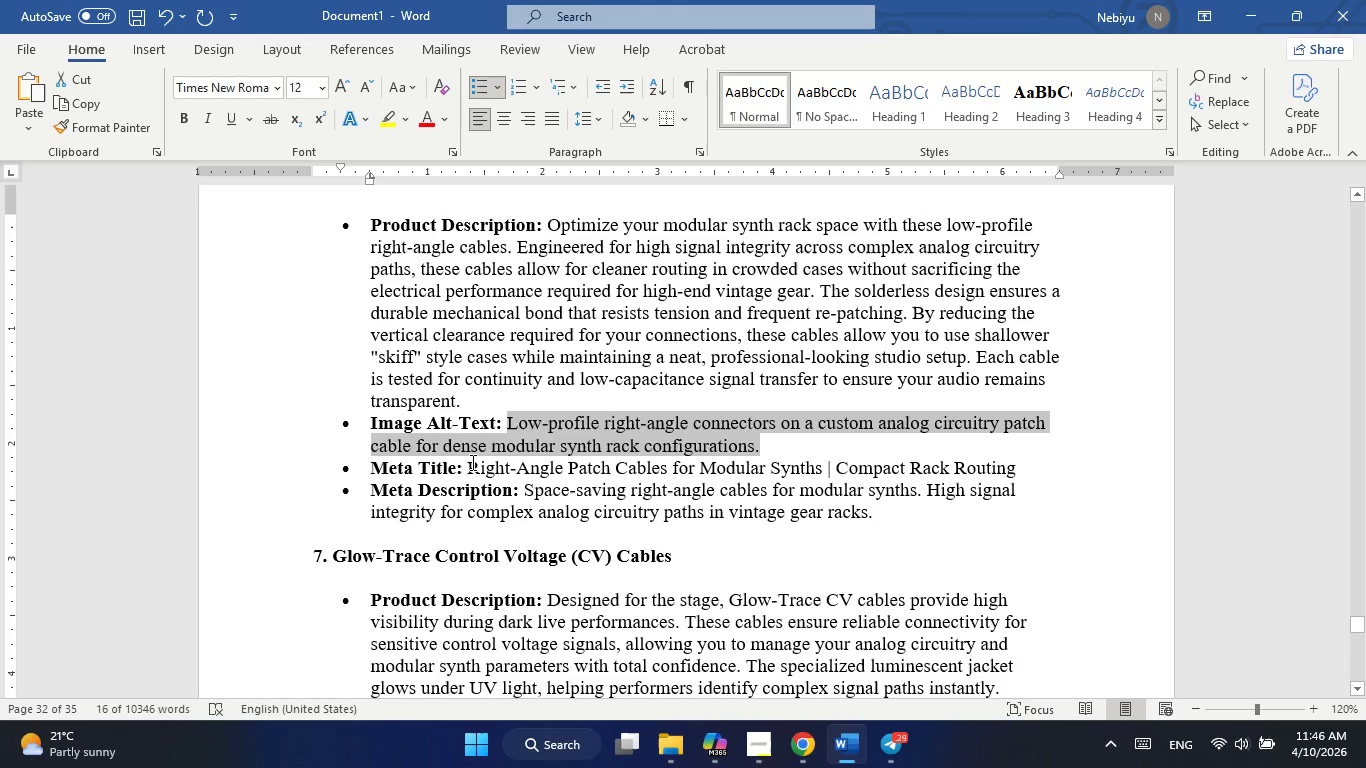 
left_click([469, 462])
 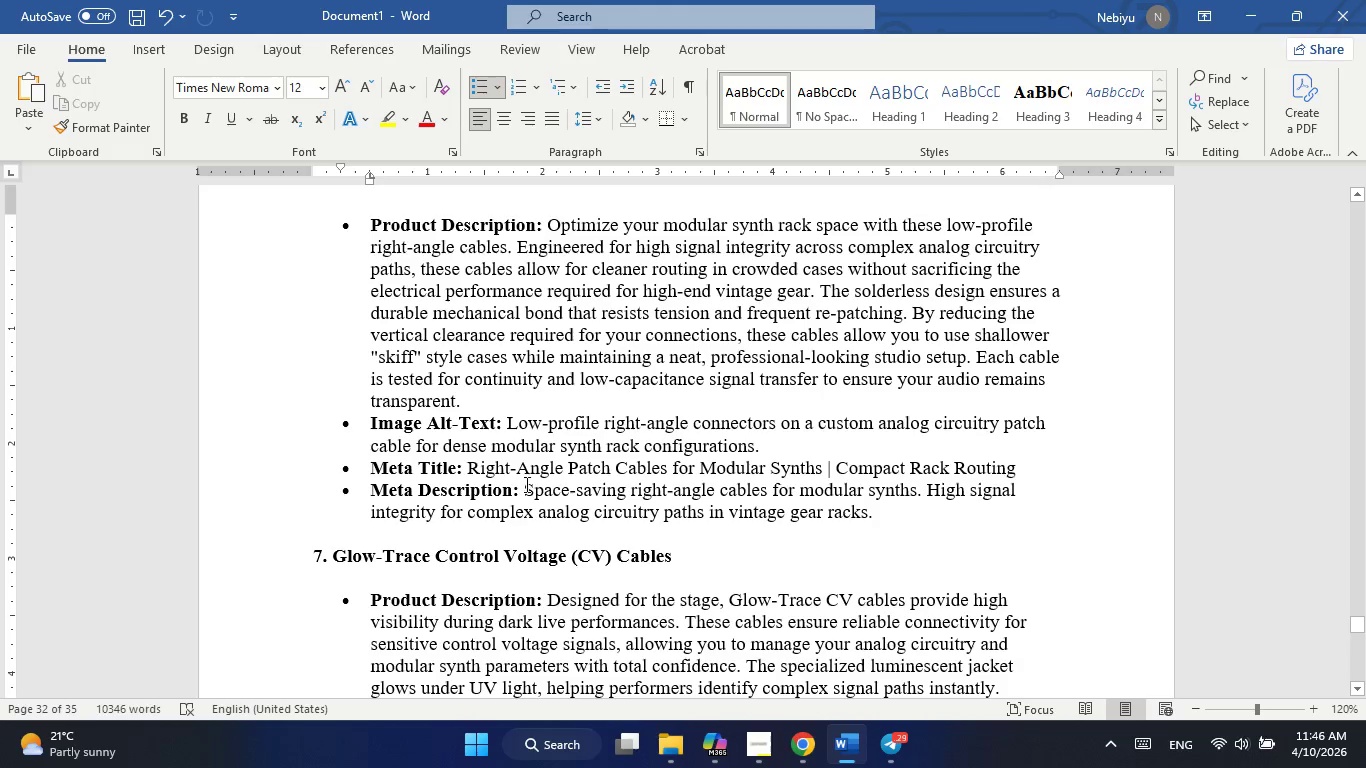 
left_click_drag(start_coordinate=[527, 489], to_coordinate=[872, 517])
 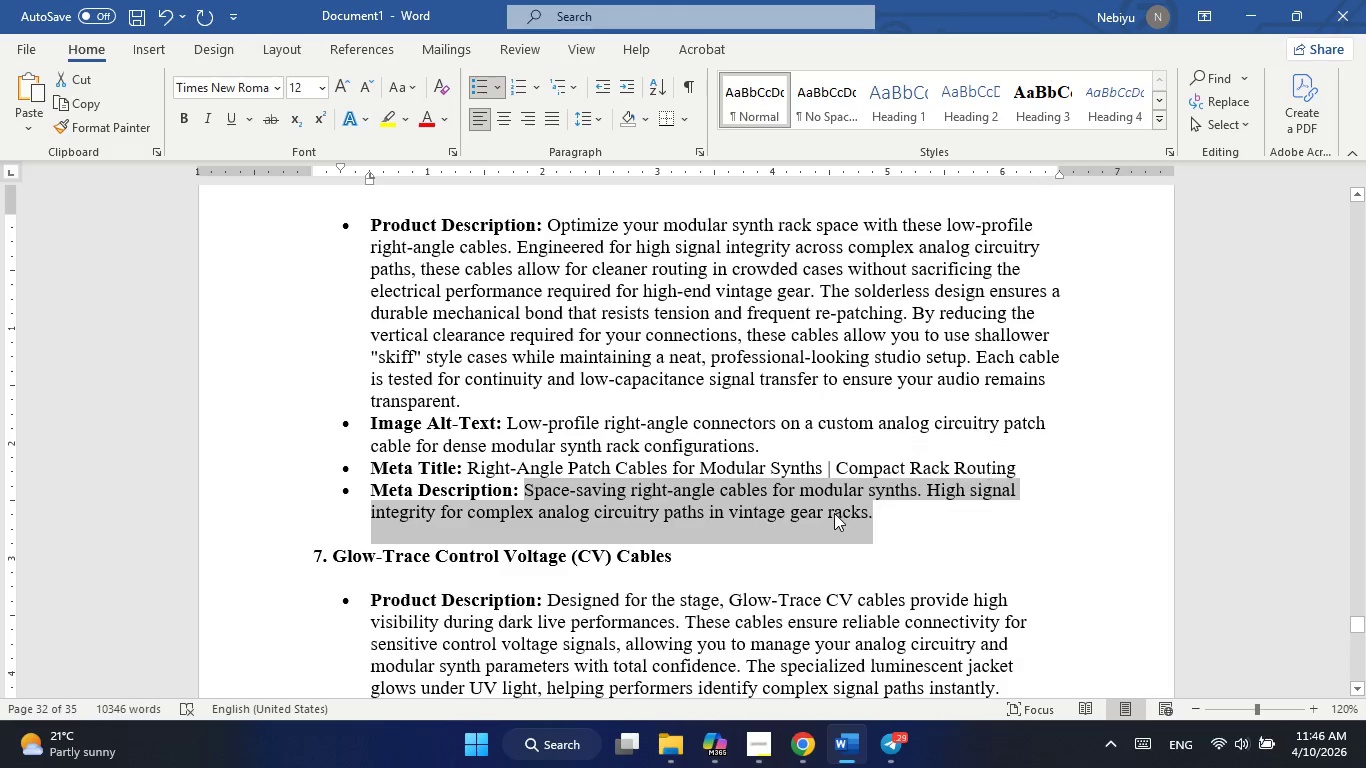 
right_click([834, 513])
 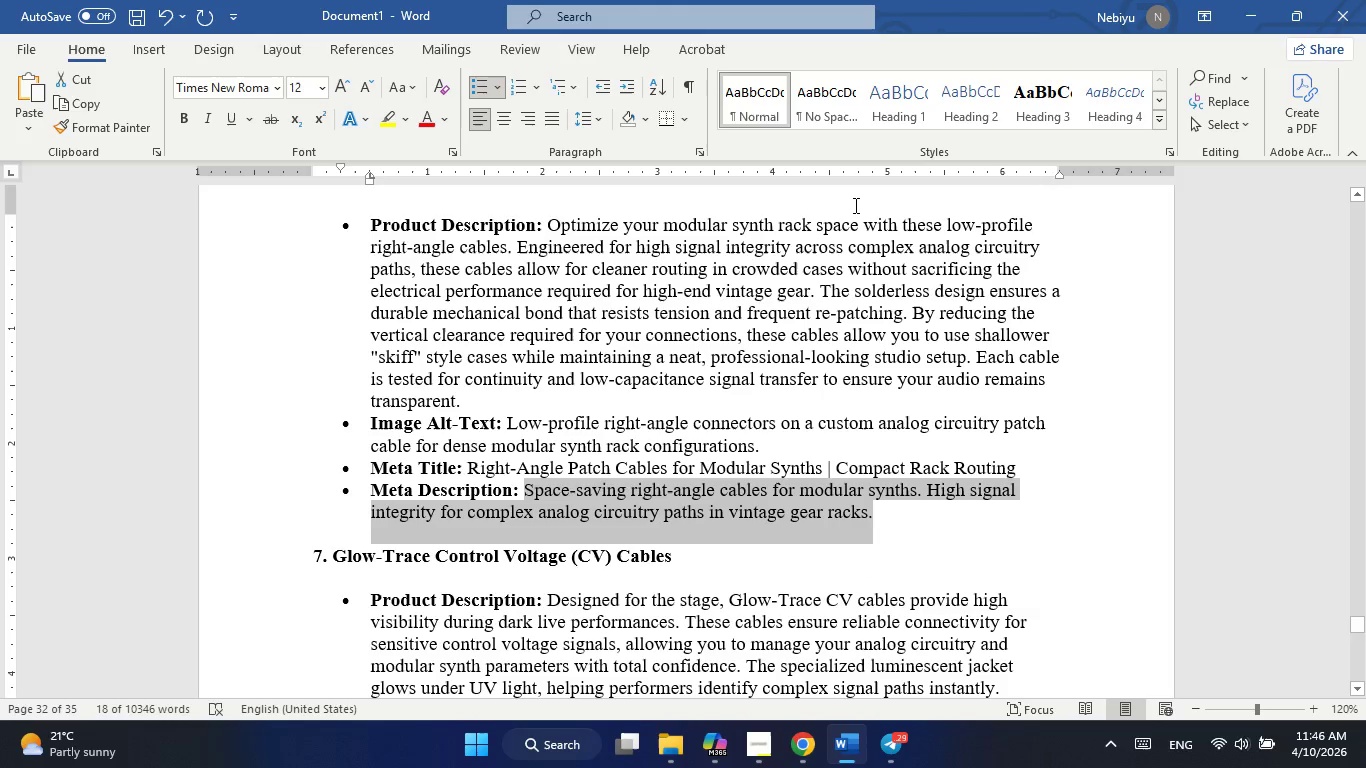 
key(Alt+Tab)
 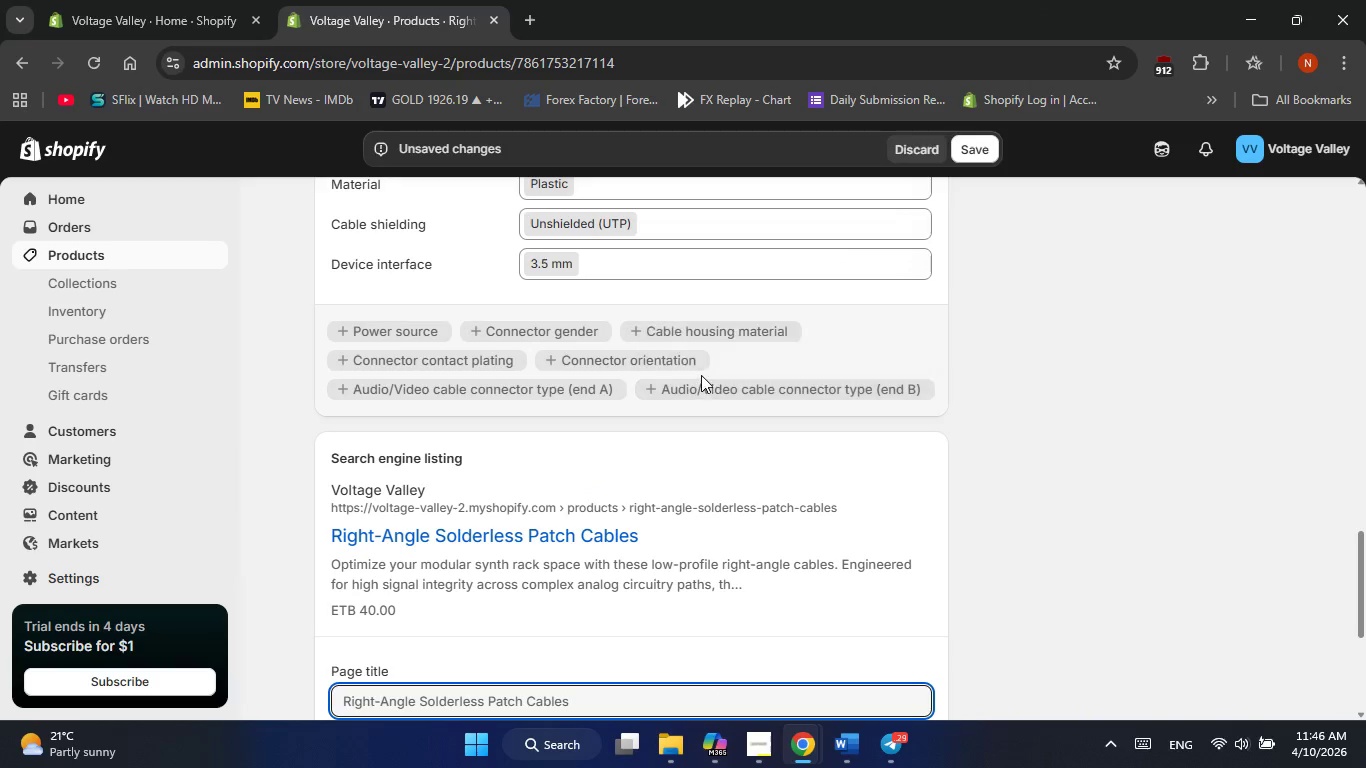 
scroll: coordinate [701, 375], scroll_direction: down, amount: 3.0
 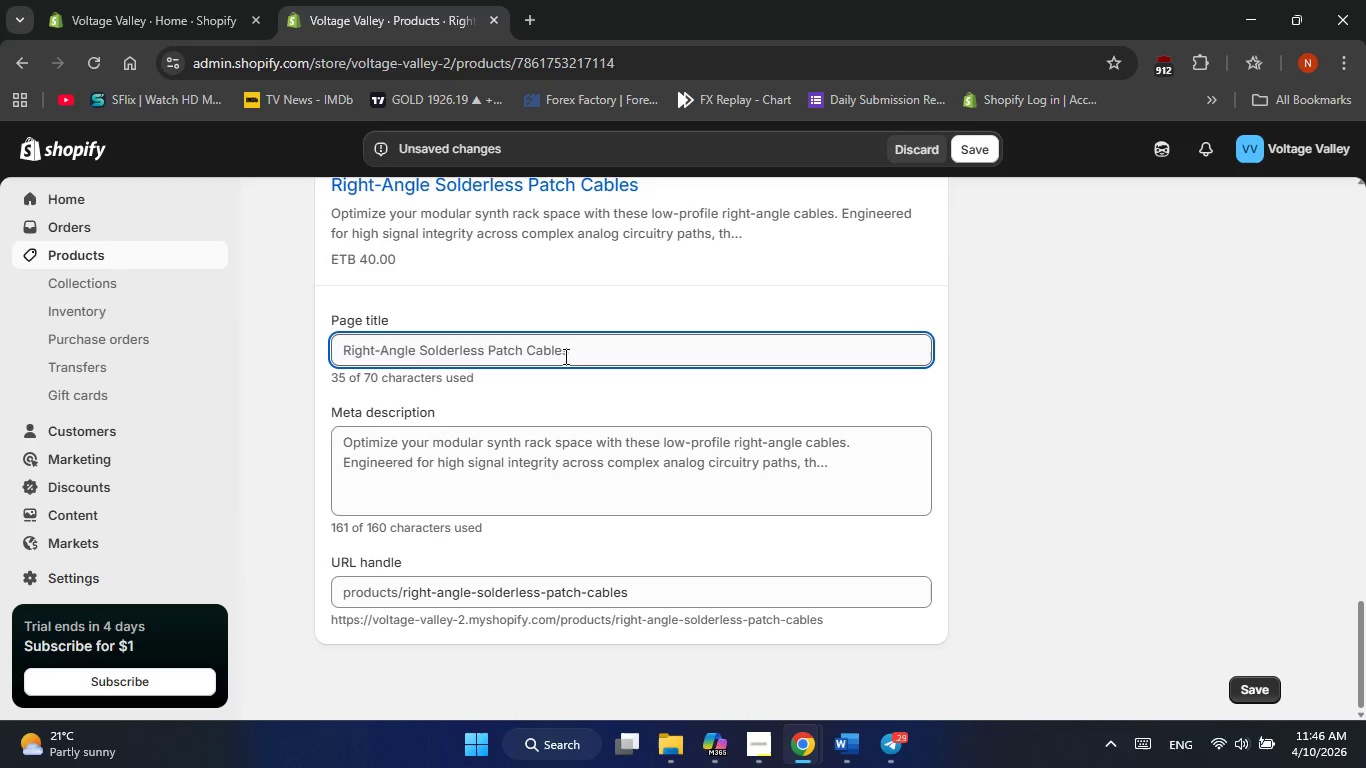 
left_click([564, 356])
 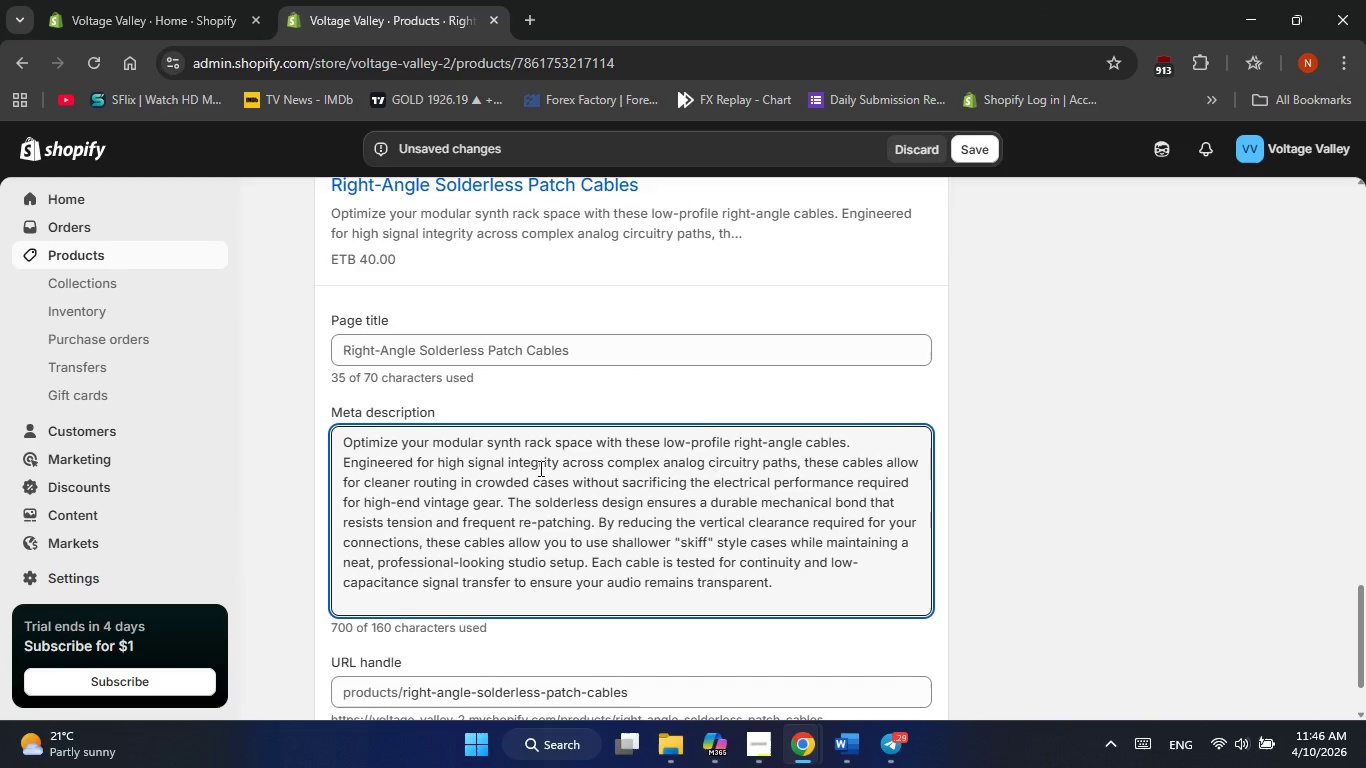 
double_click([539, 468])
 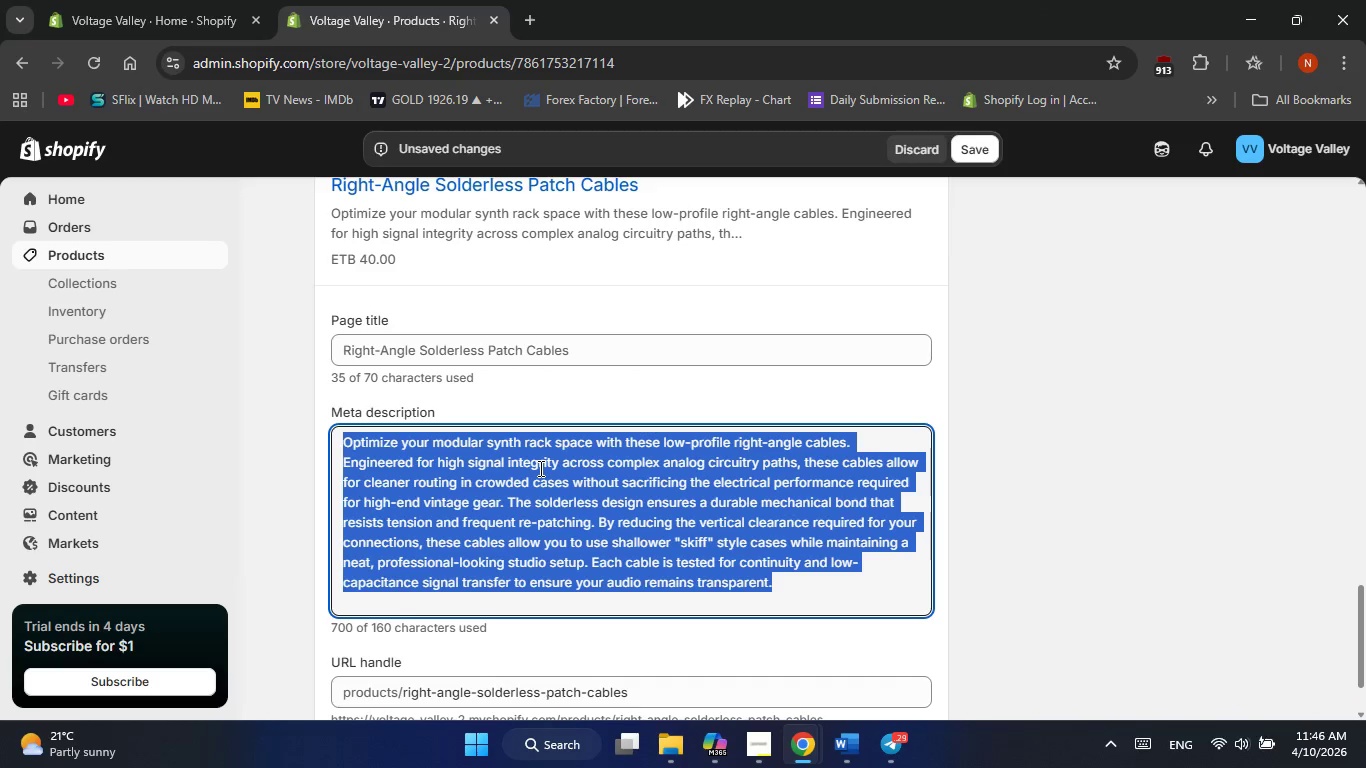 
triple_click([539, 468])
 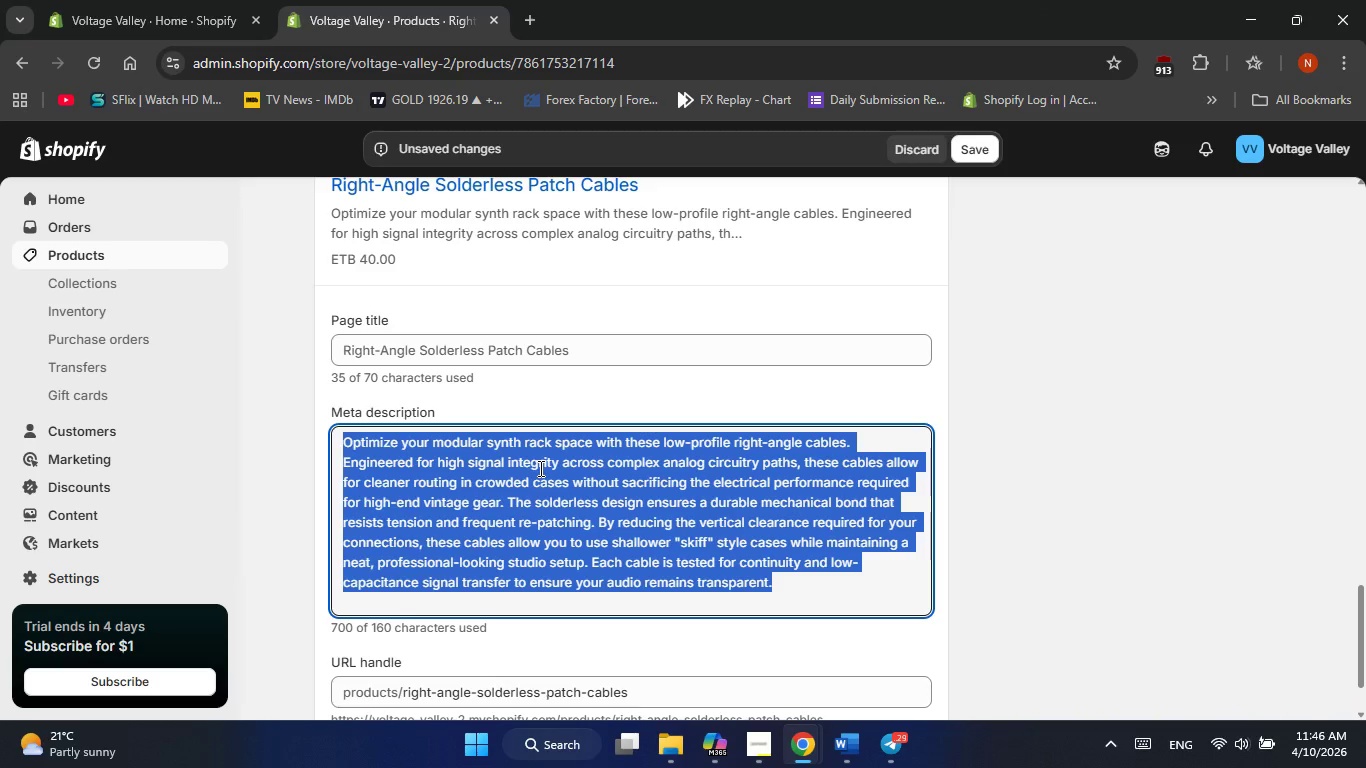 
right_click([539, 468])
 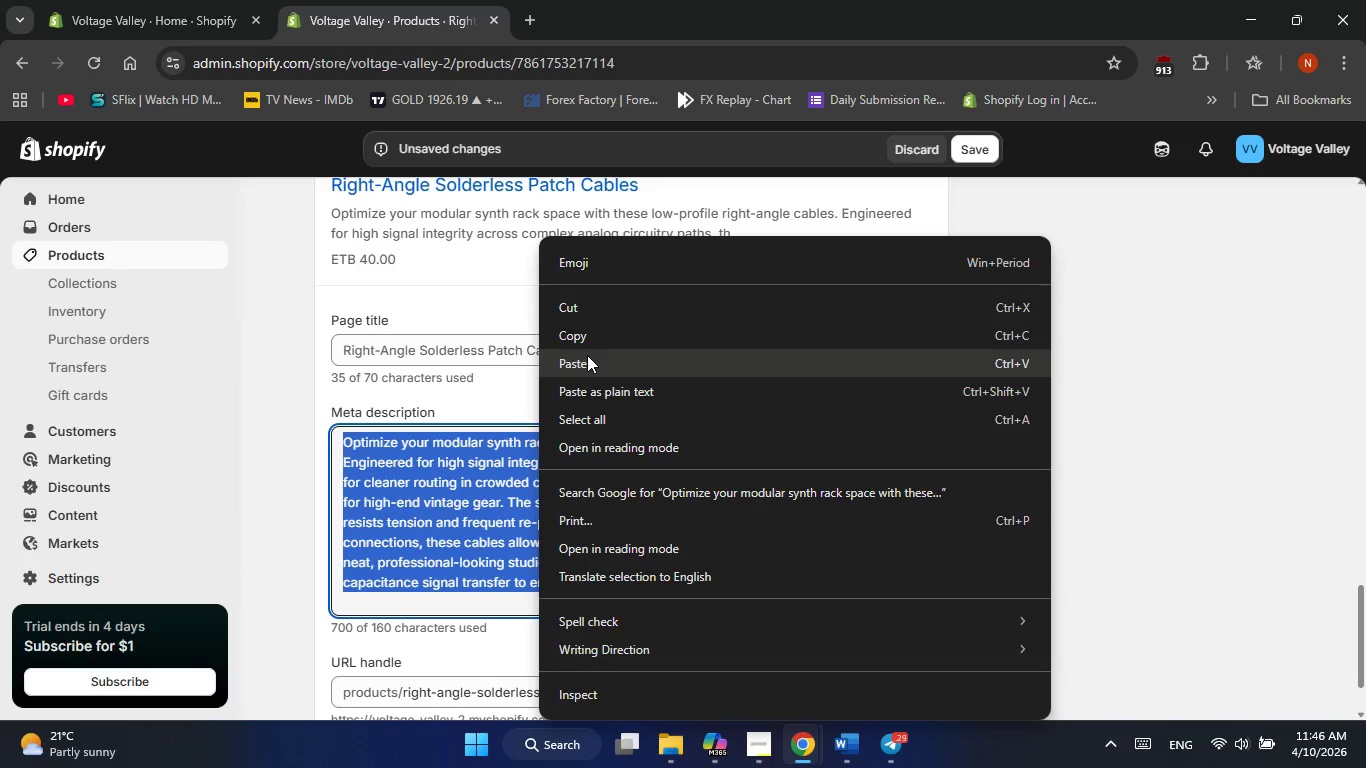 
left_click([585, 361])
 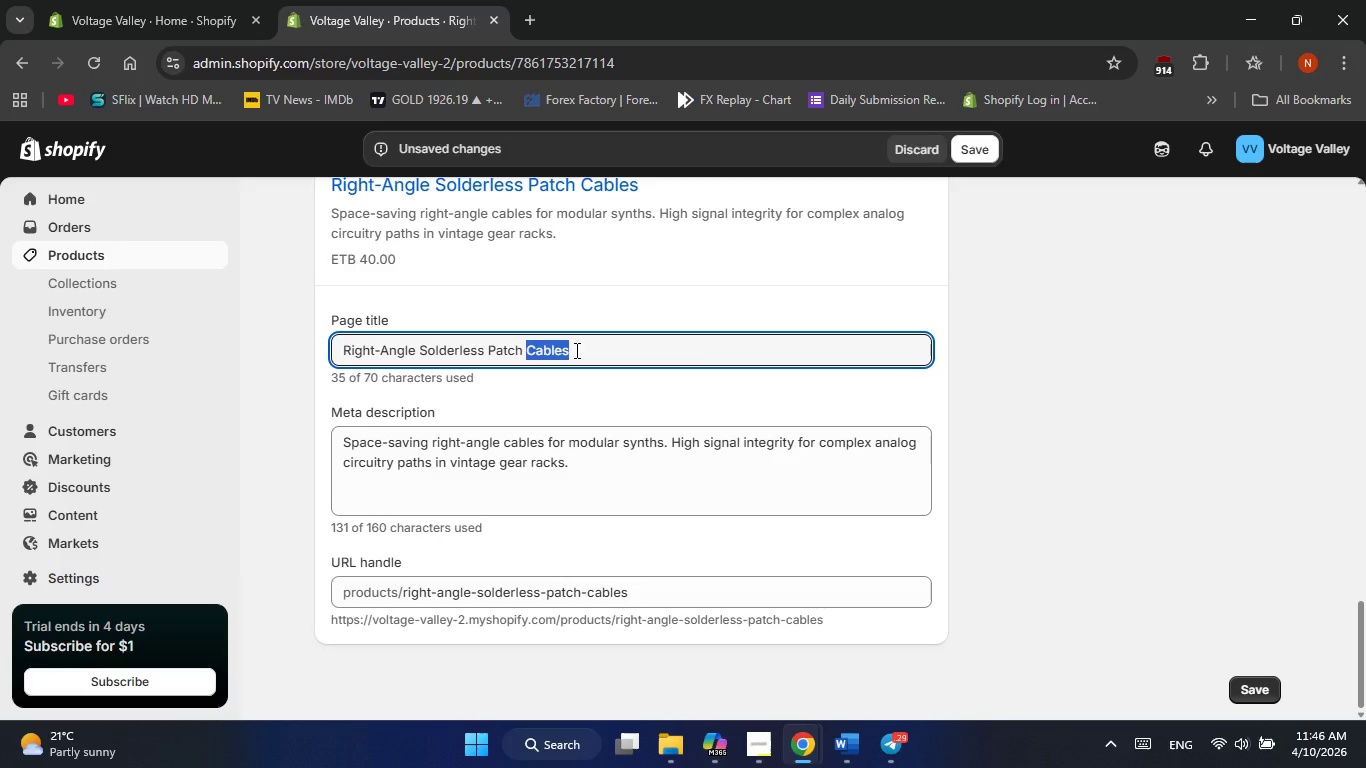 
double_click([575, 350])
 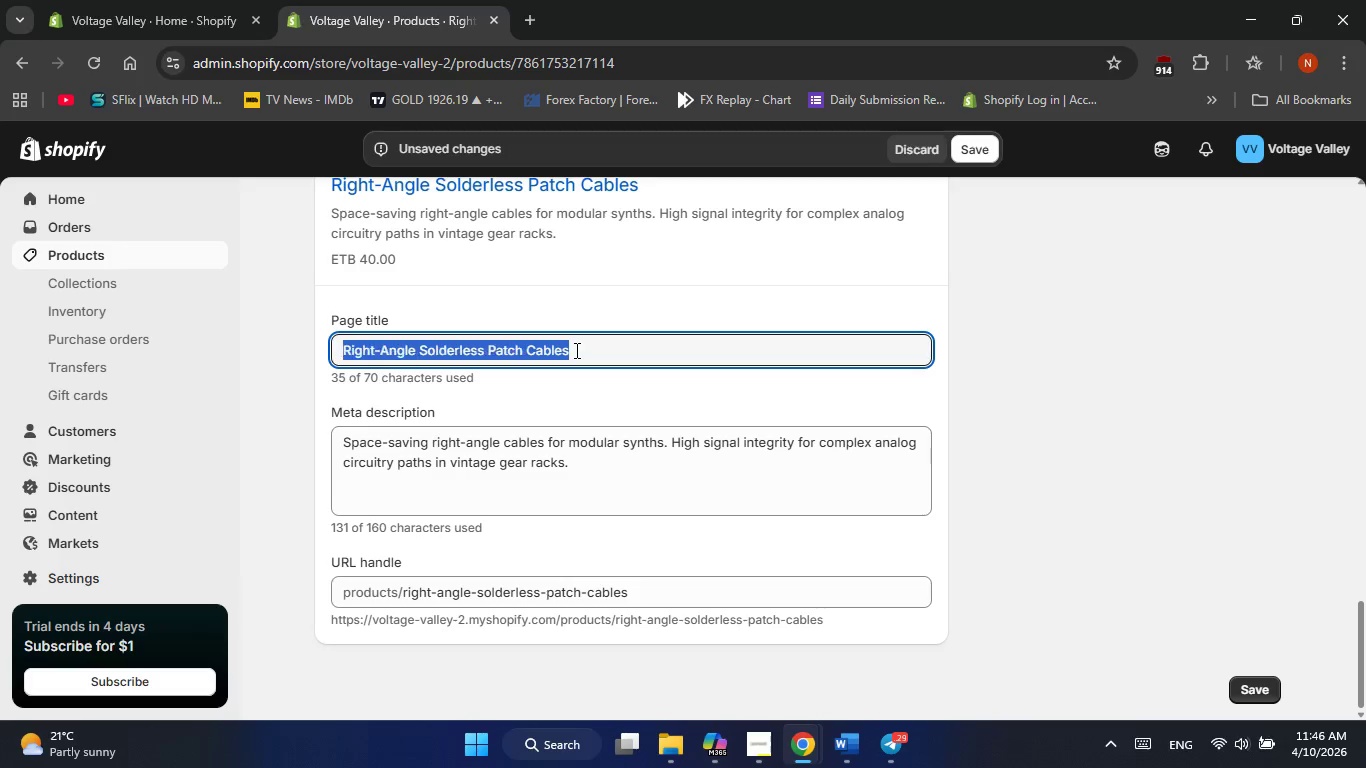 
triple_click([575, 350])
 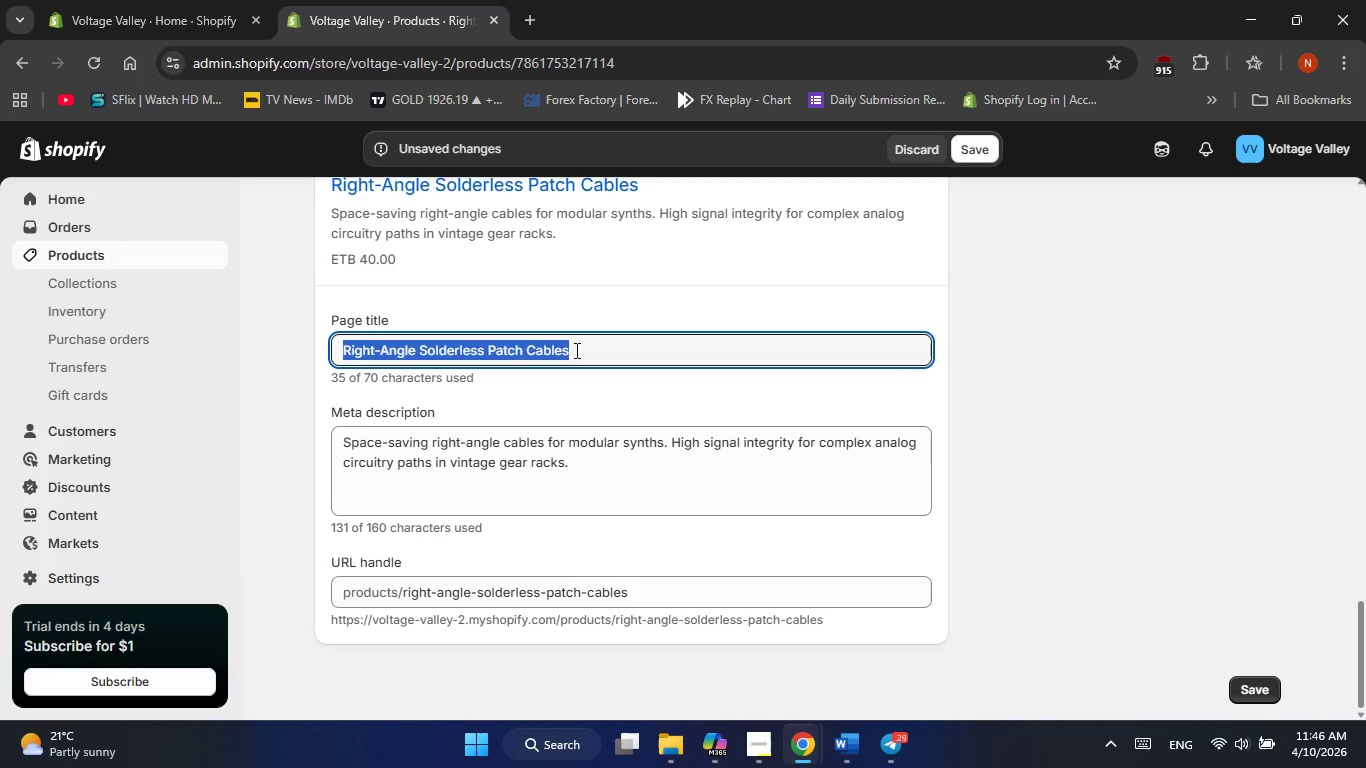 
key(Alt+Tab)
 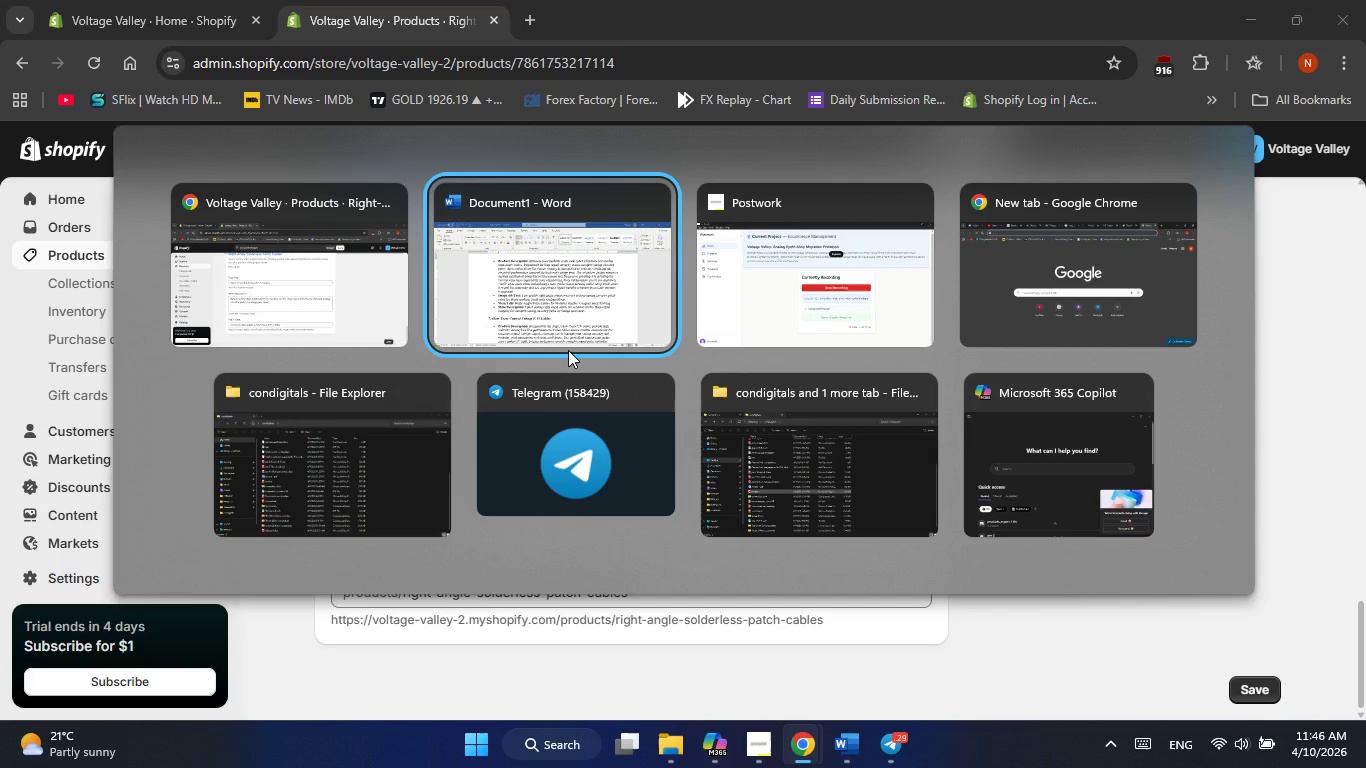 
key(Alt+ArrowLeft)
 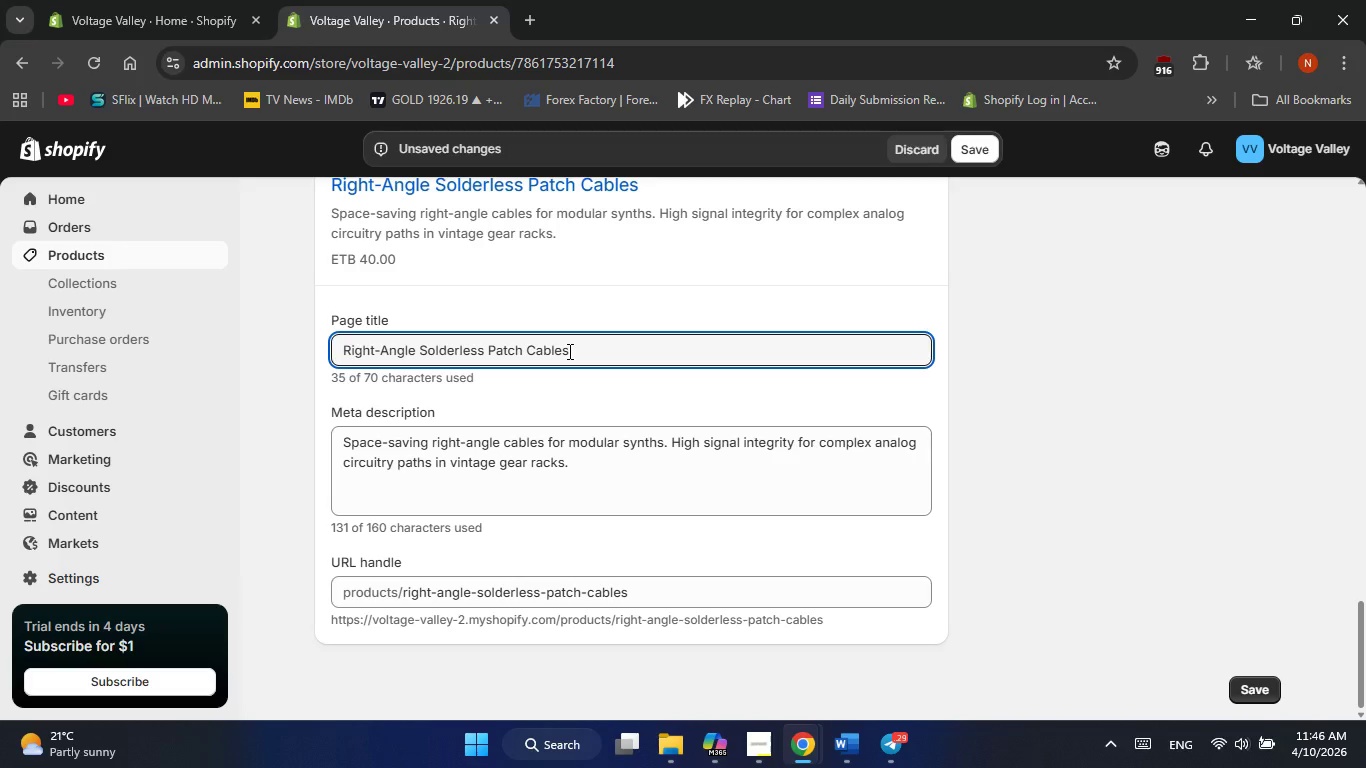 
double_click([568, 351])
 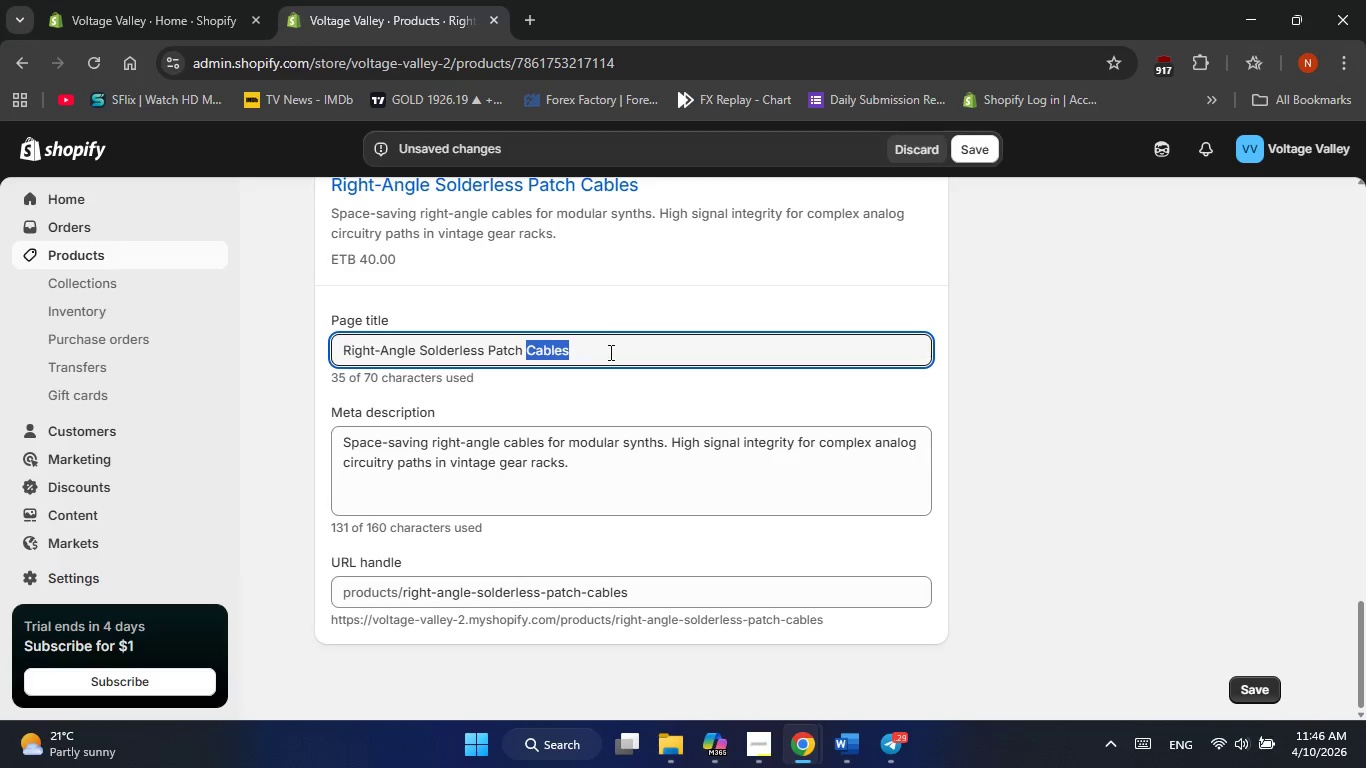 
left_click([609, 352])
 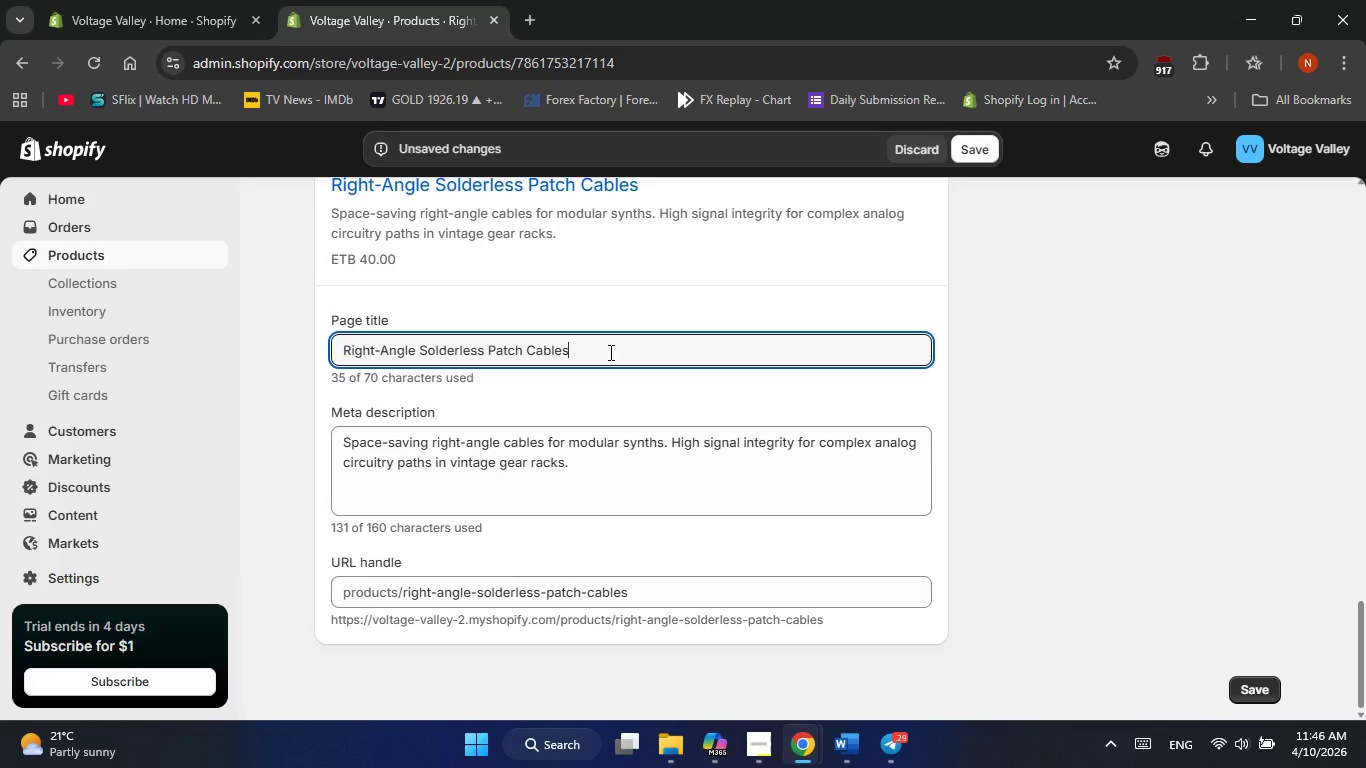 
key(Alt+Tab)
 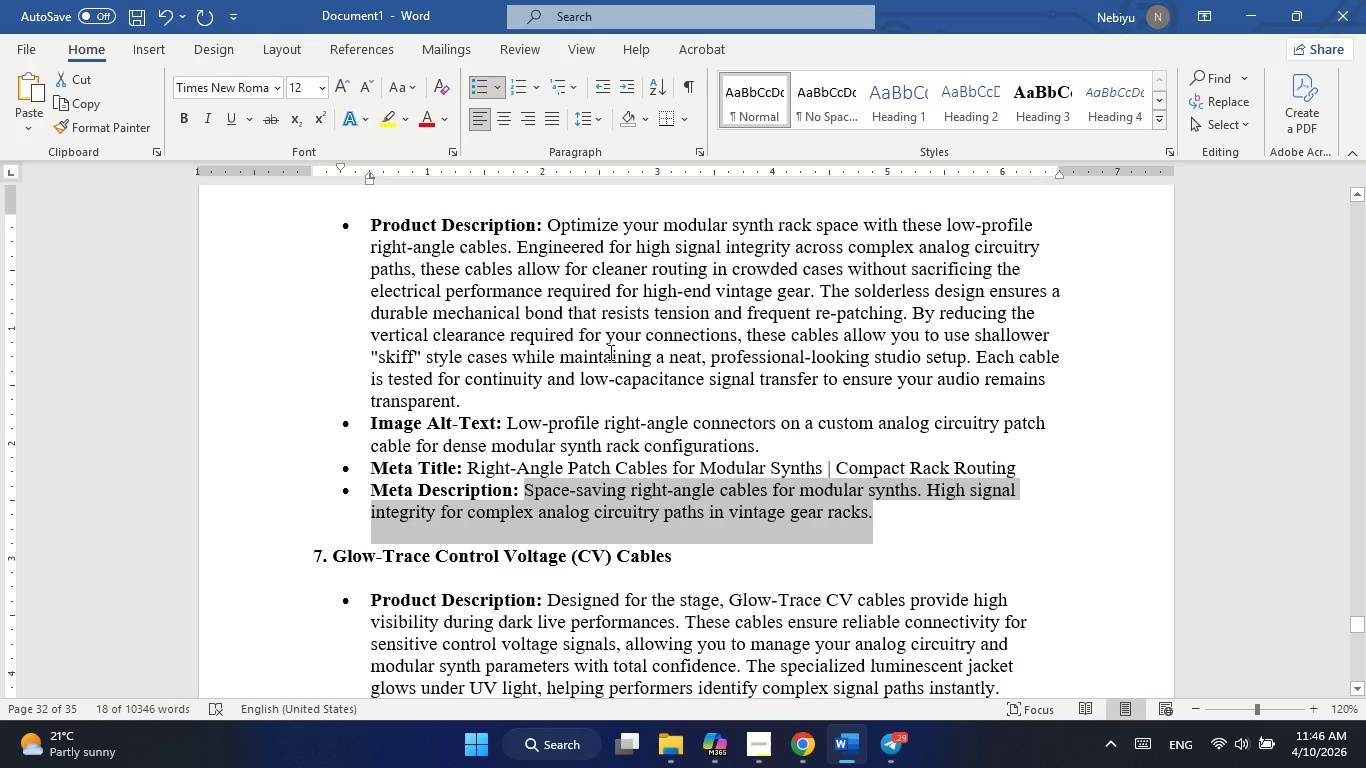 
key(Alt+AltLeft)
 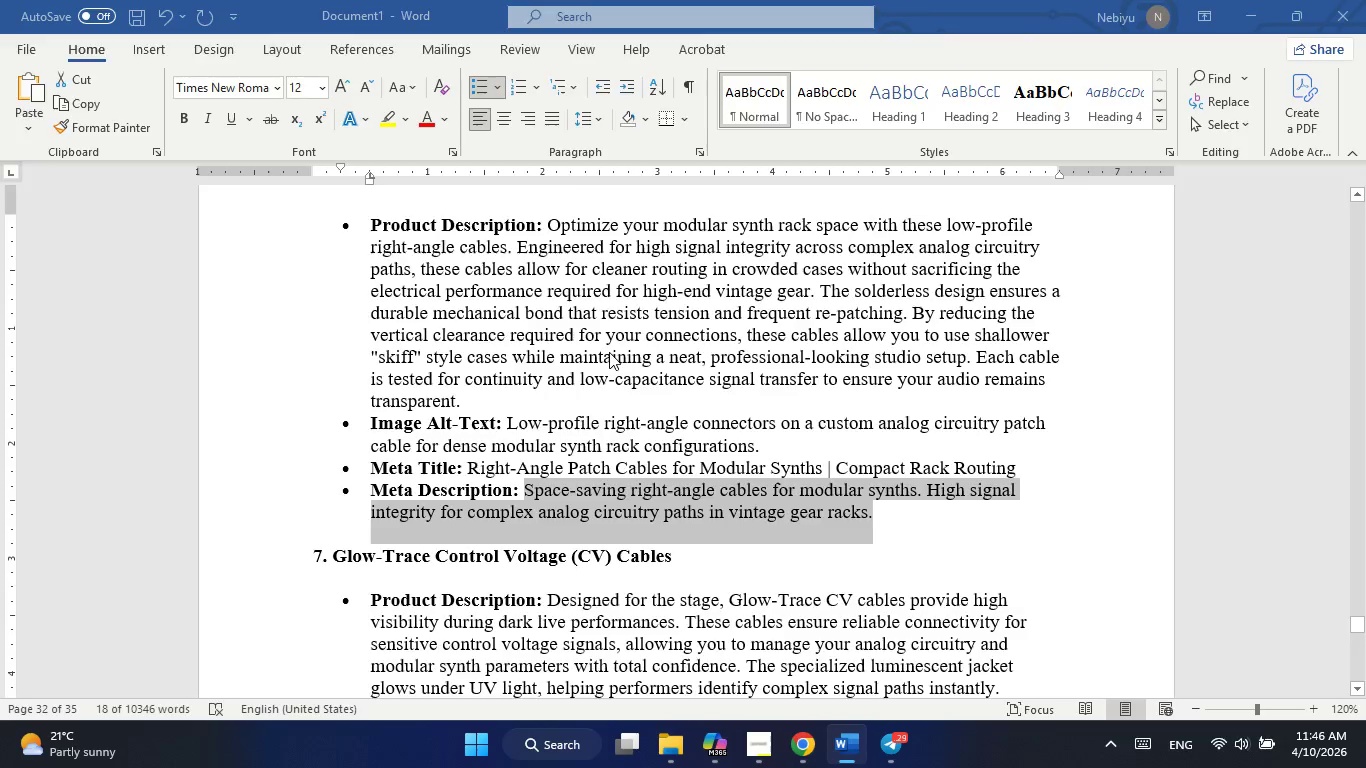 
key(Alt+Tab)
 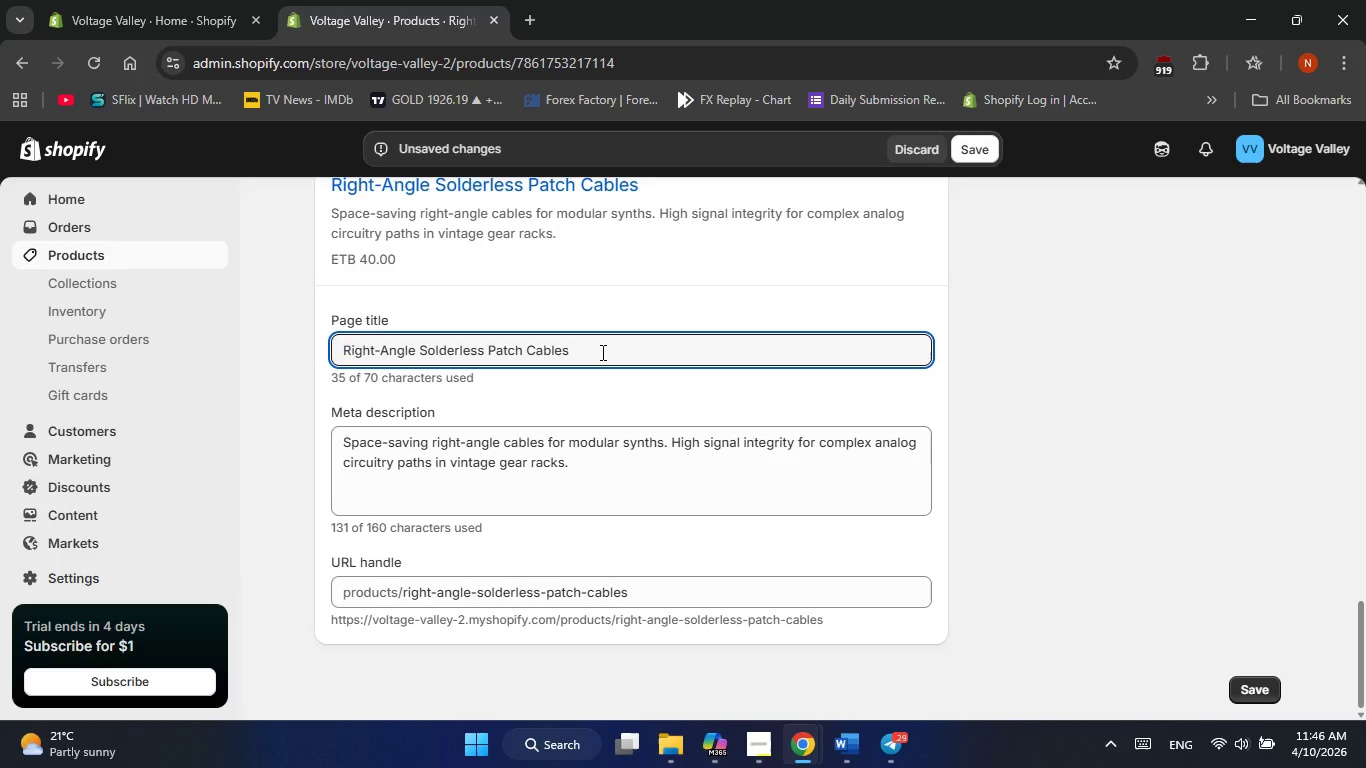 
wait(13.27)
 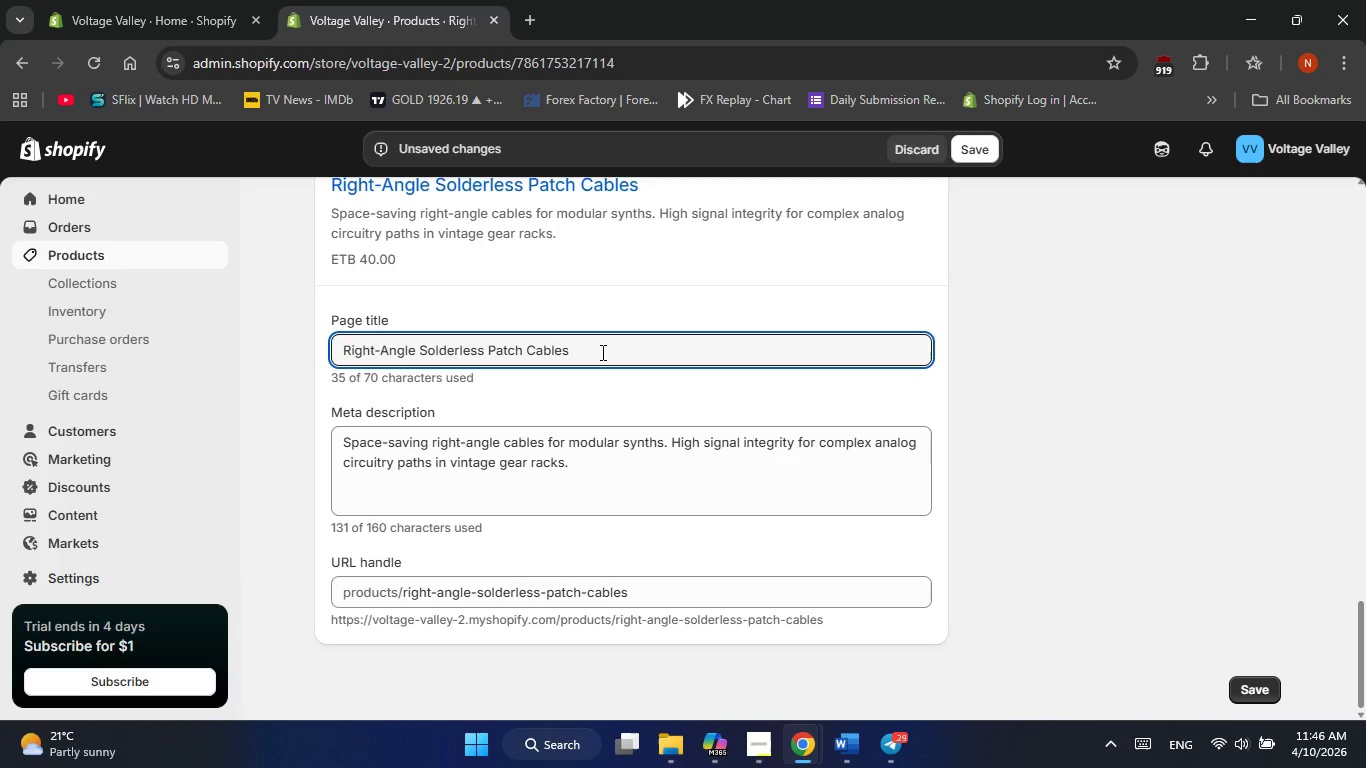 
type( for MOD)
key(Backspace)
key(Backspace)
type(ODULA)
key(Backspace)
key(Backspace)
key(Backspace)
key(Backspace)
key(Backspace)
type(odular )
 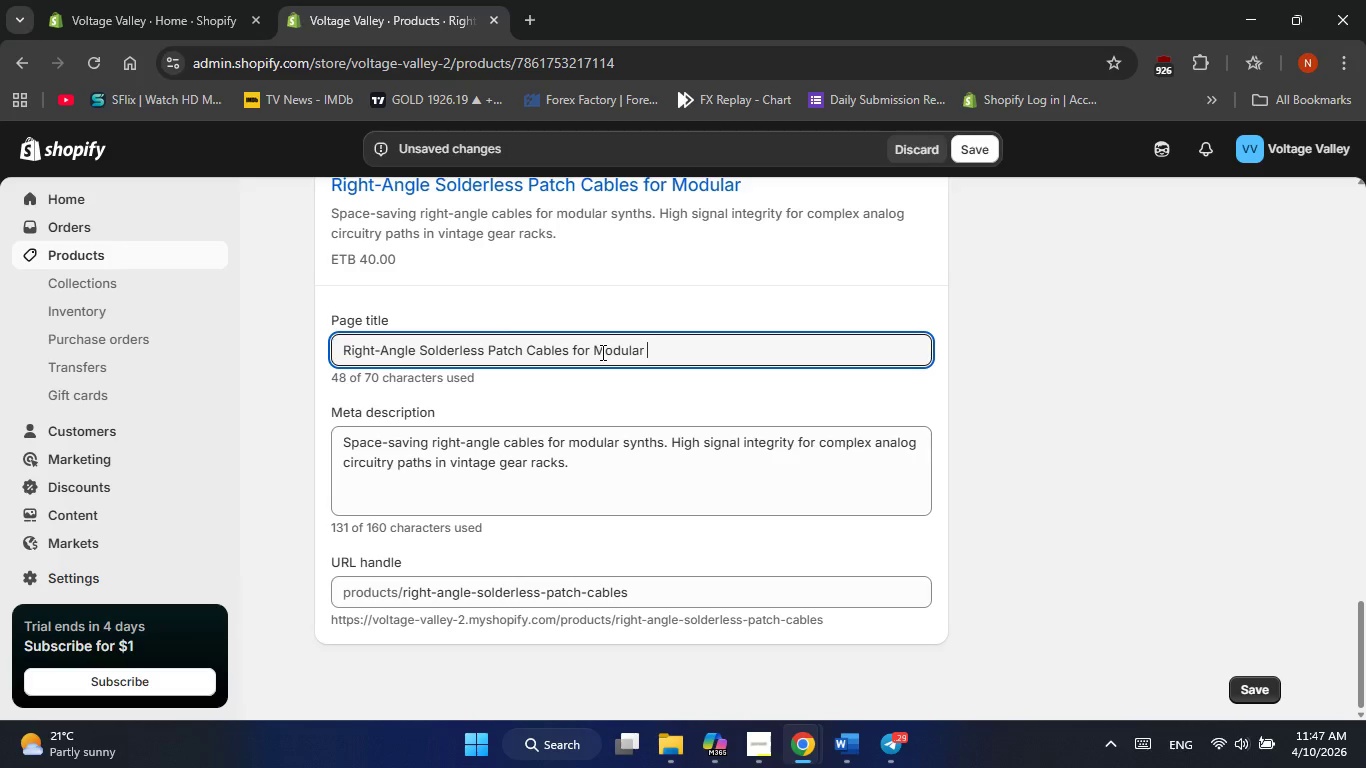 
type(Synths | Compact Rack Routing)
 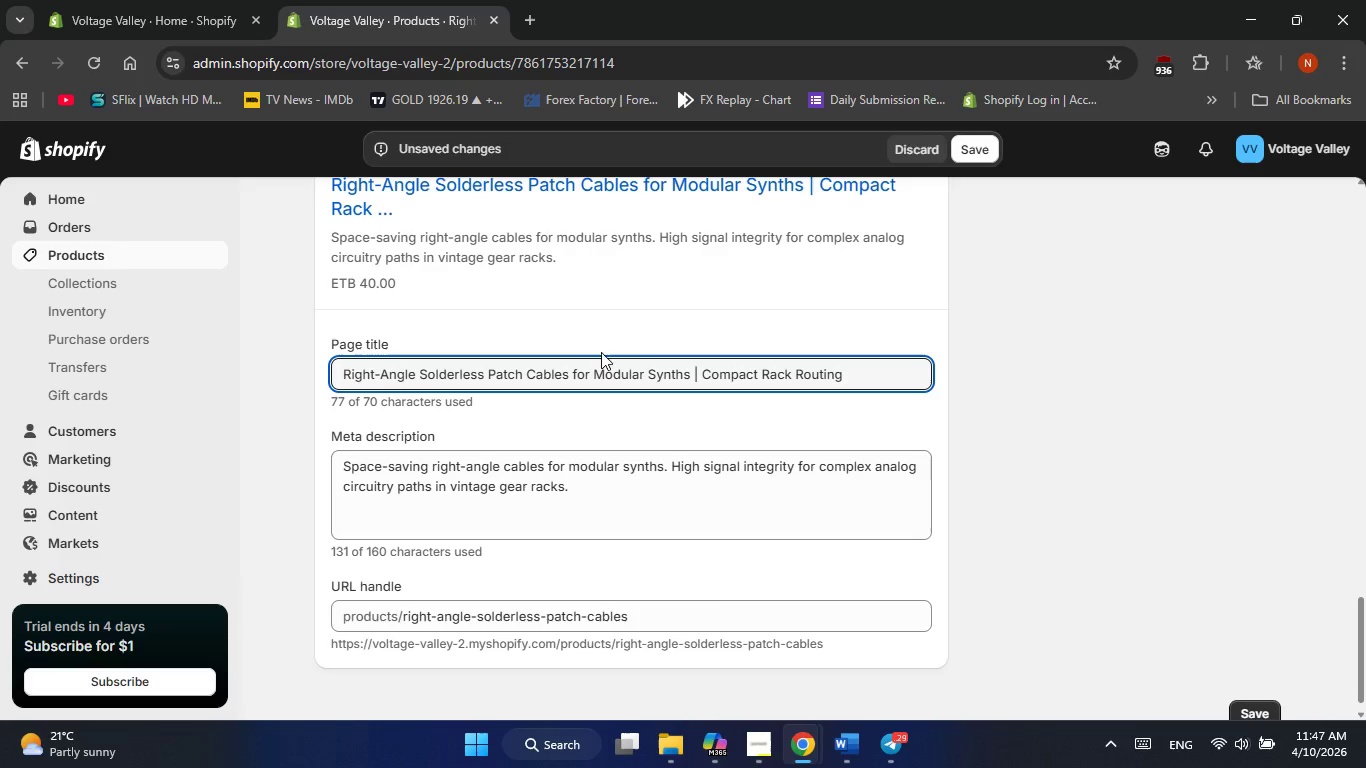 
double_click([612, 487])
 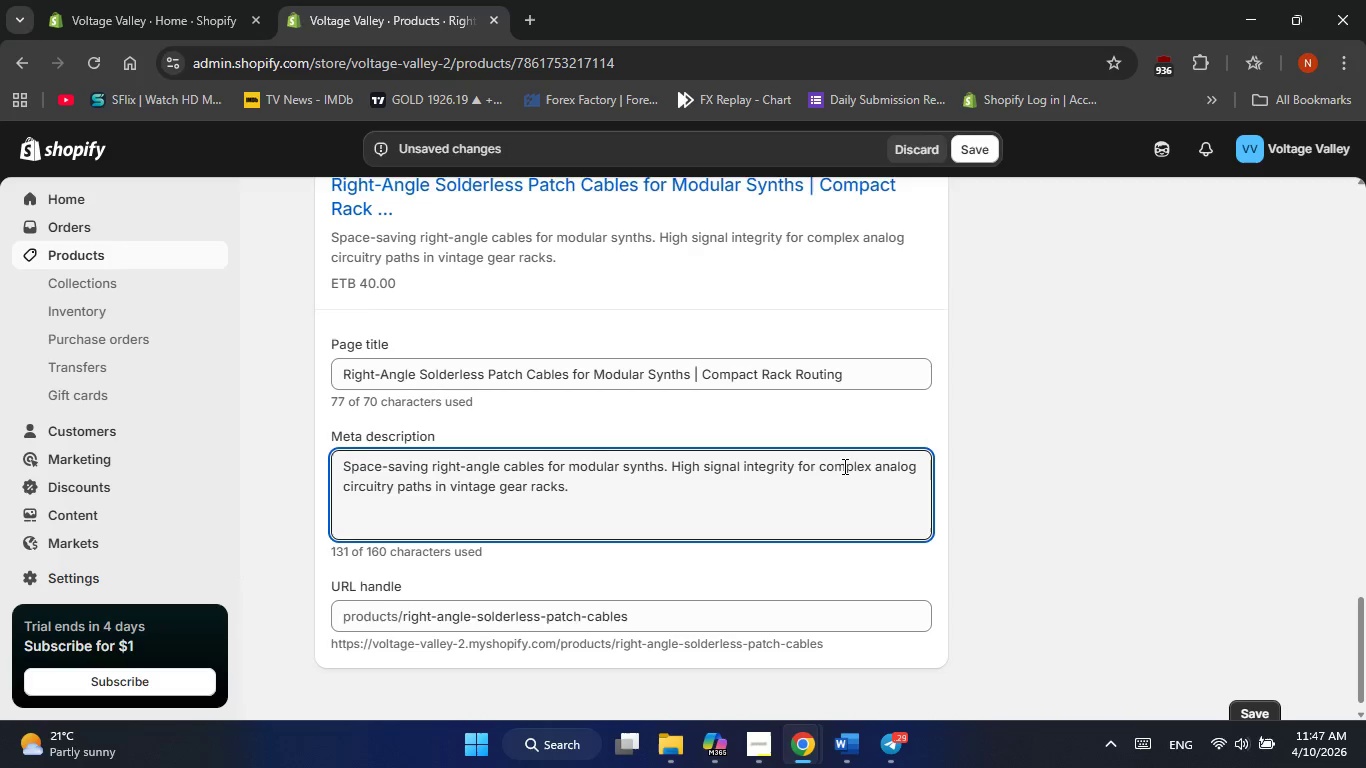 
scroll: coordinate [843, 466], scroll_direction: down, amount: 2.0
 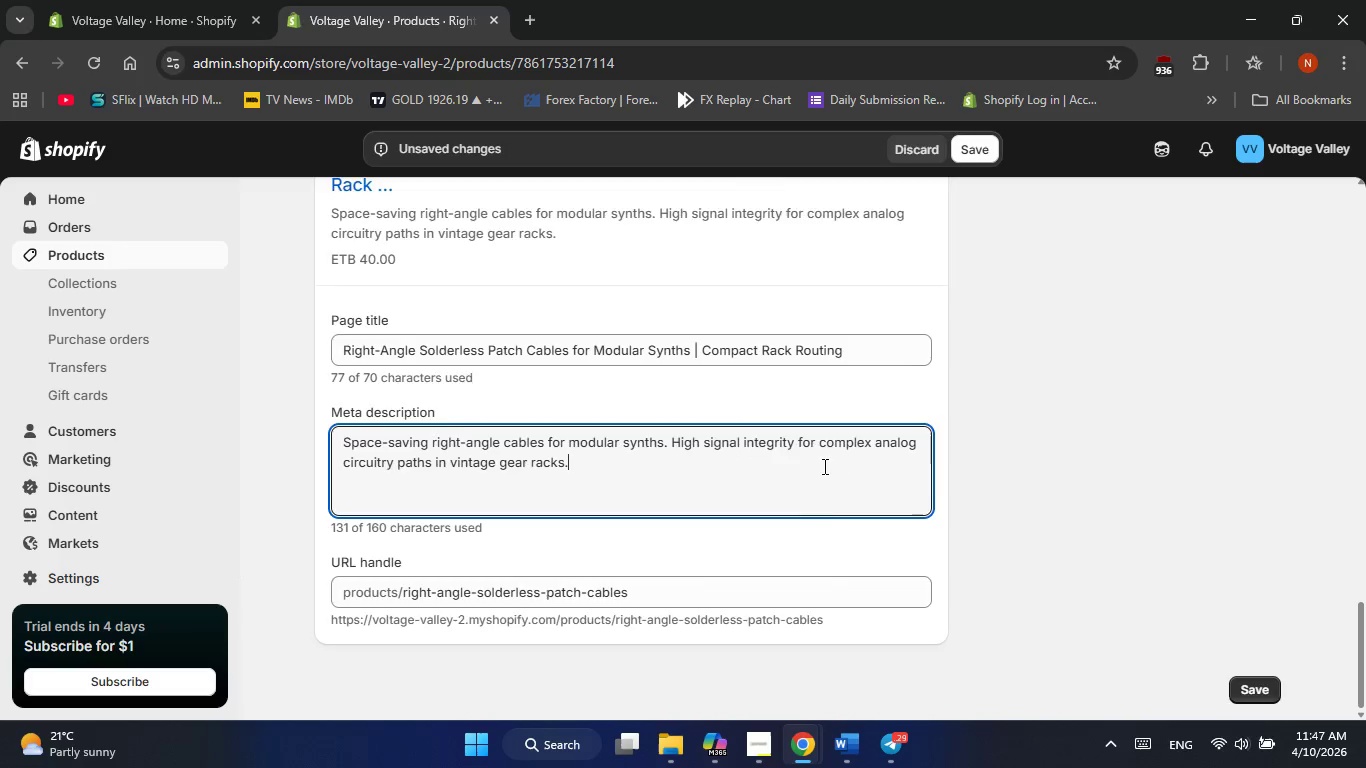 
scroll: coordinate [822, 467], scroll_direction: up, amount: 10.0
 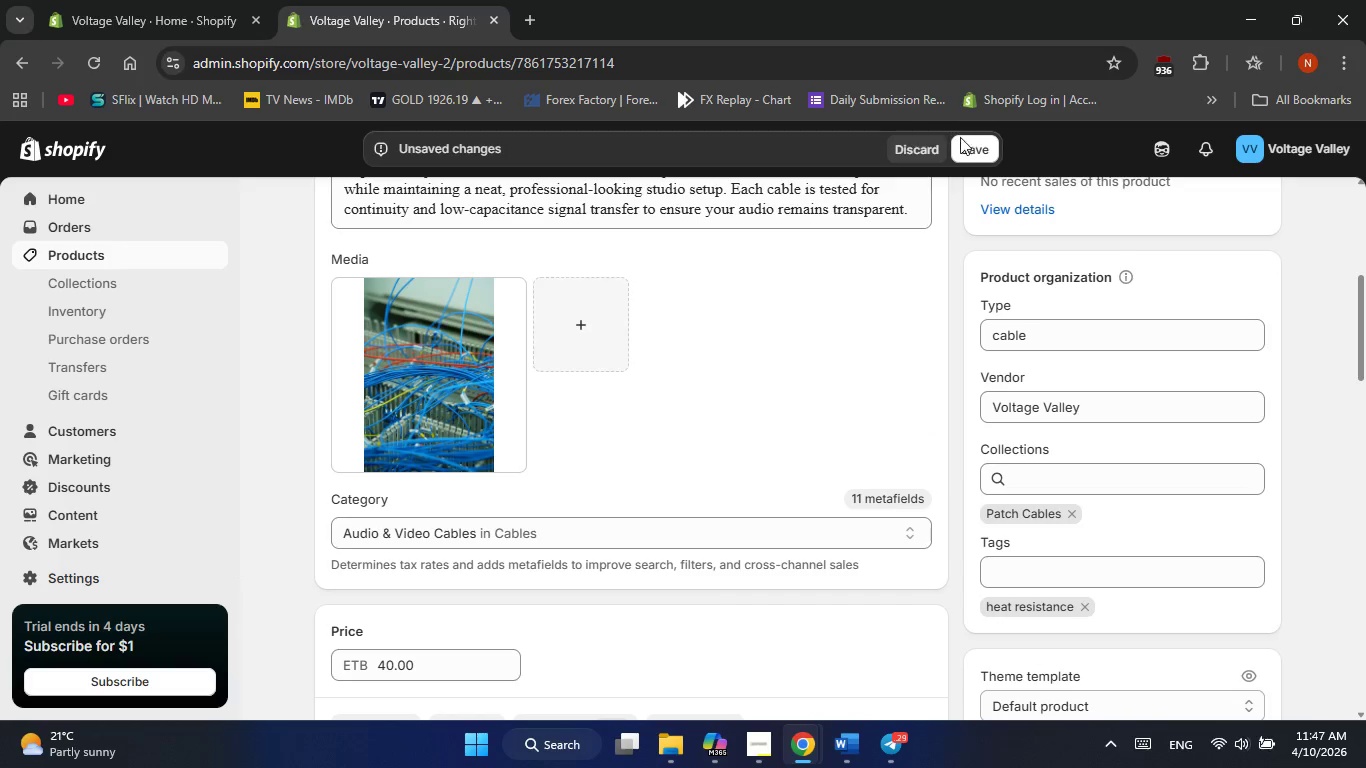 
left_click([970, 156])
 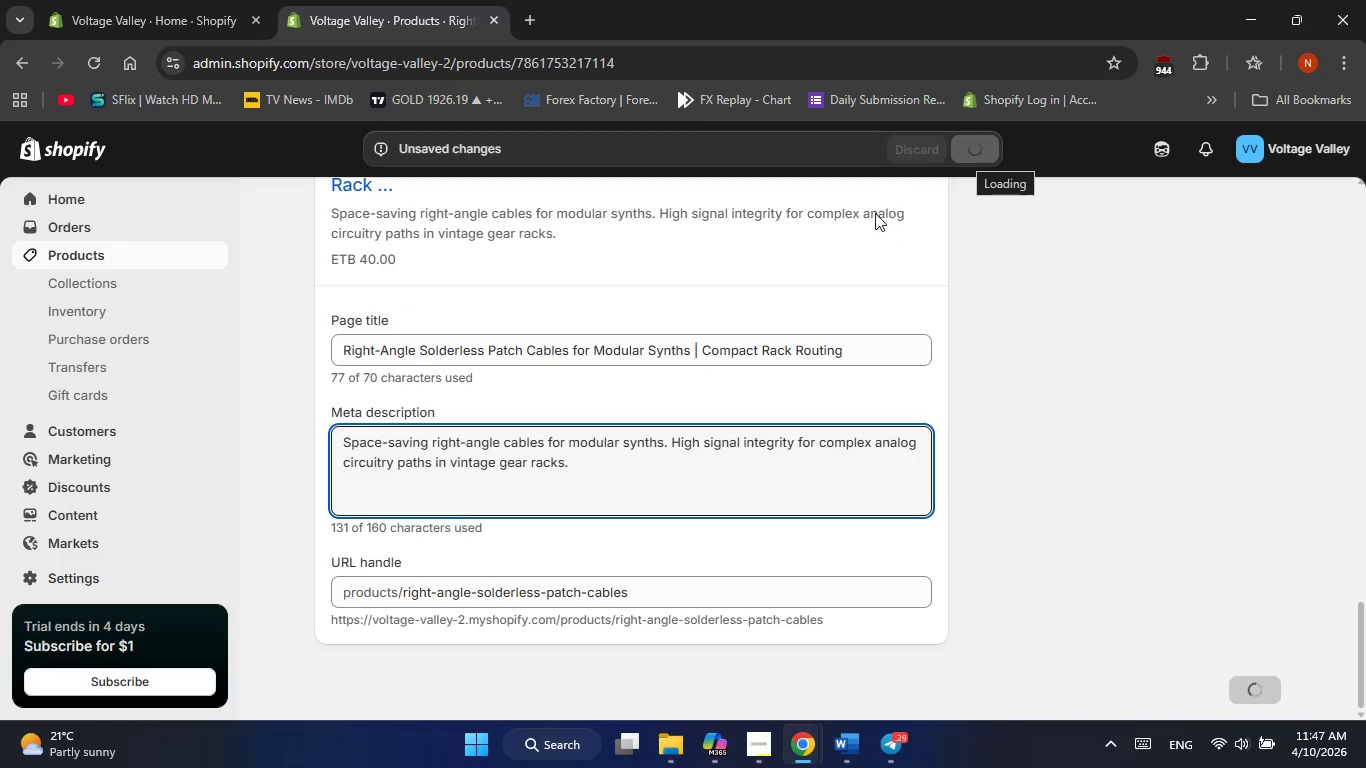 
scroll: coordinate [411, 250], scroll_direction: up, amount: 11.0
 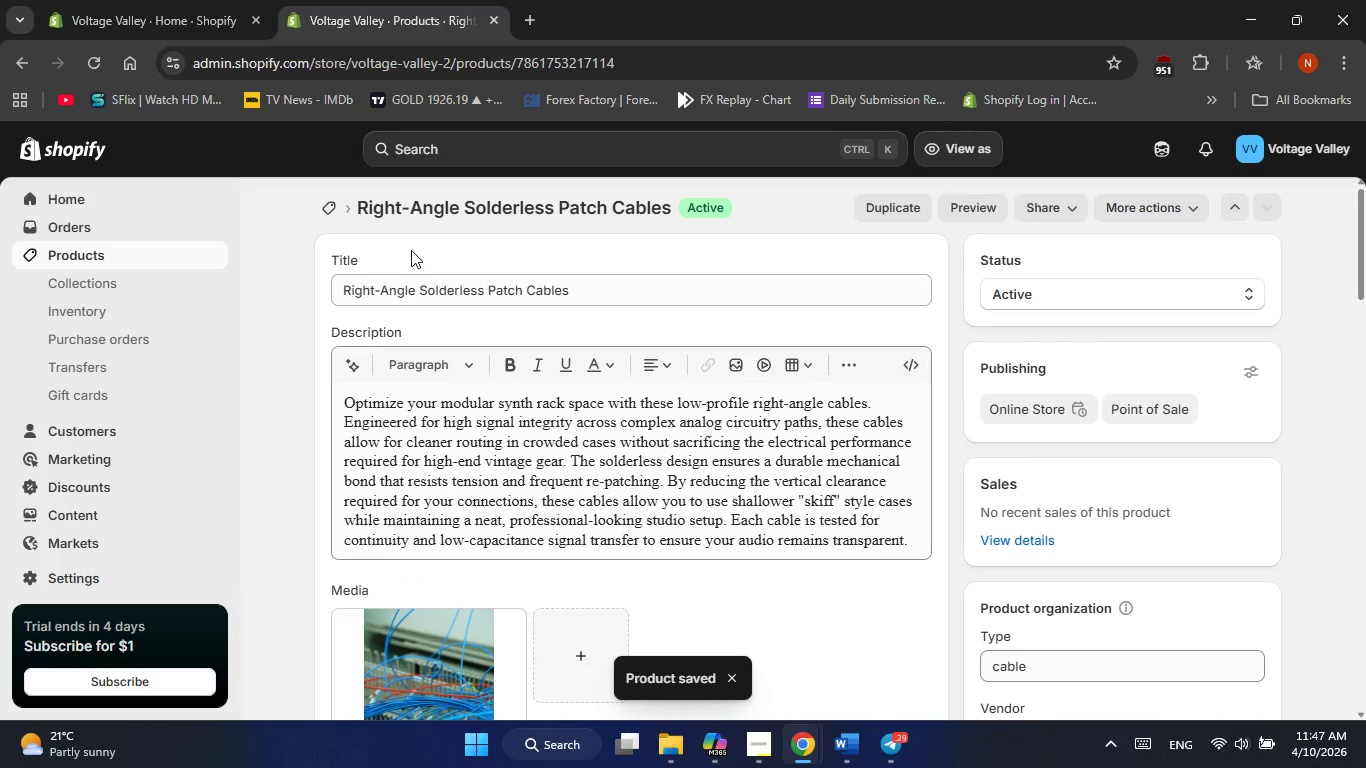 
left_click([66, 251])
 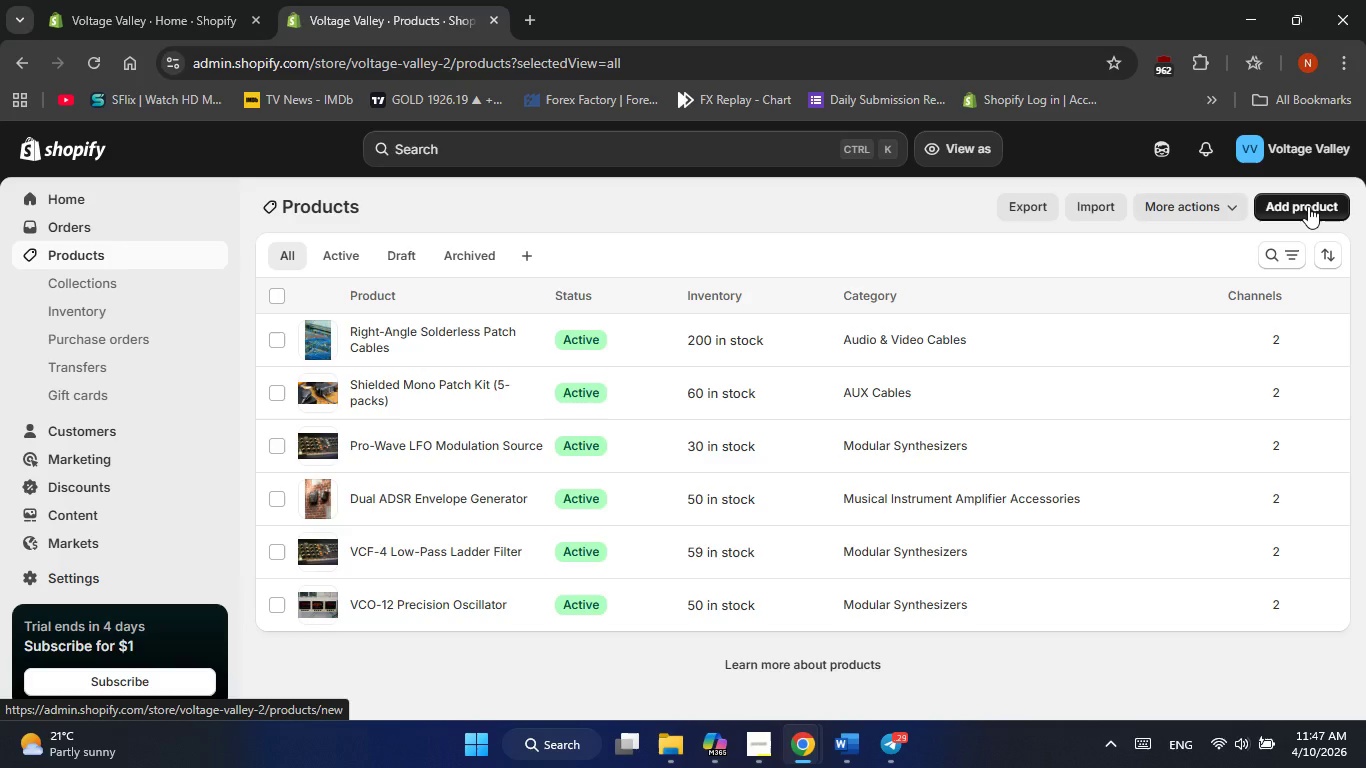 
wait(5.84)
 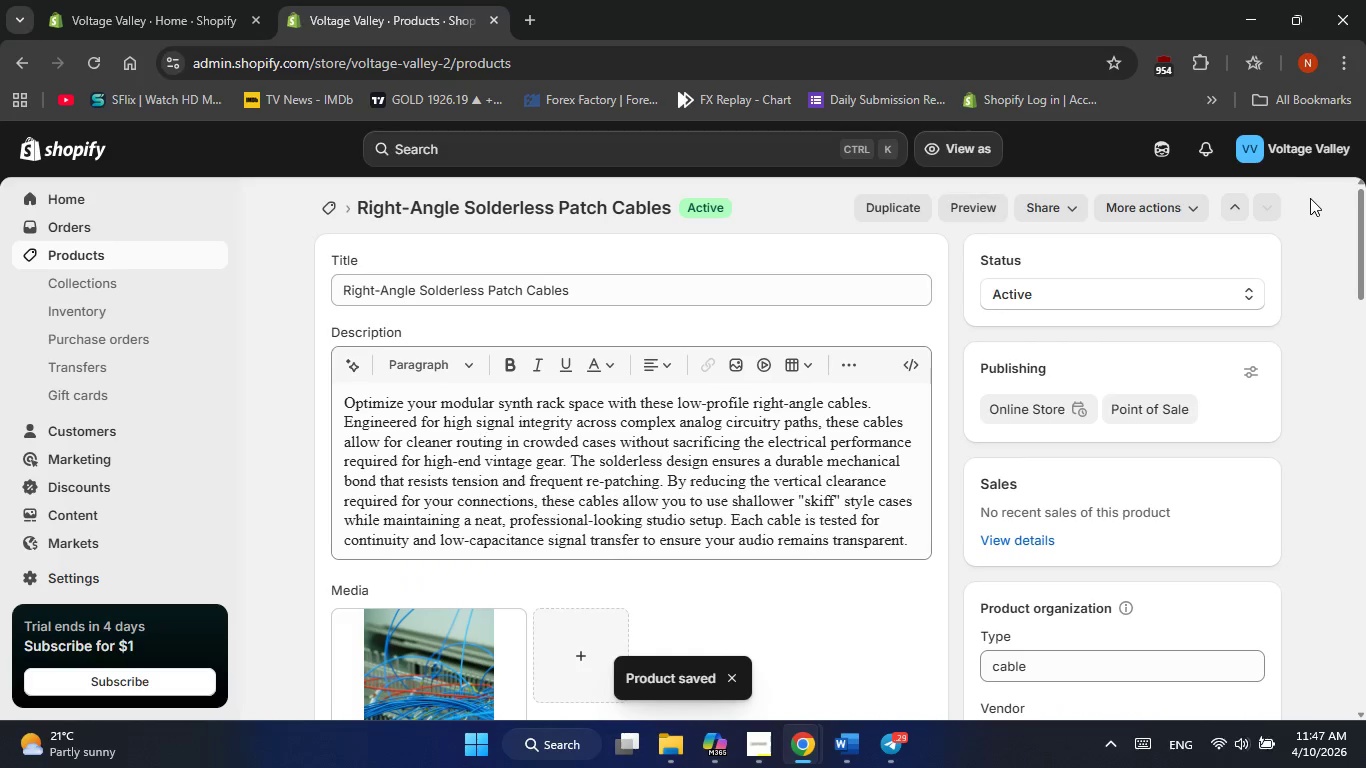 
left_click([1308, 206])
 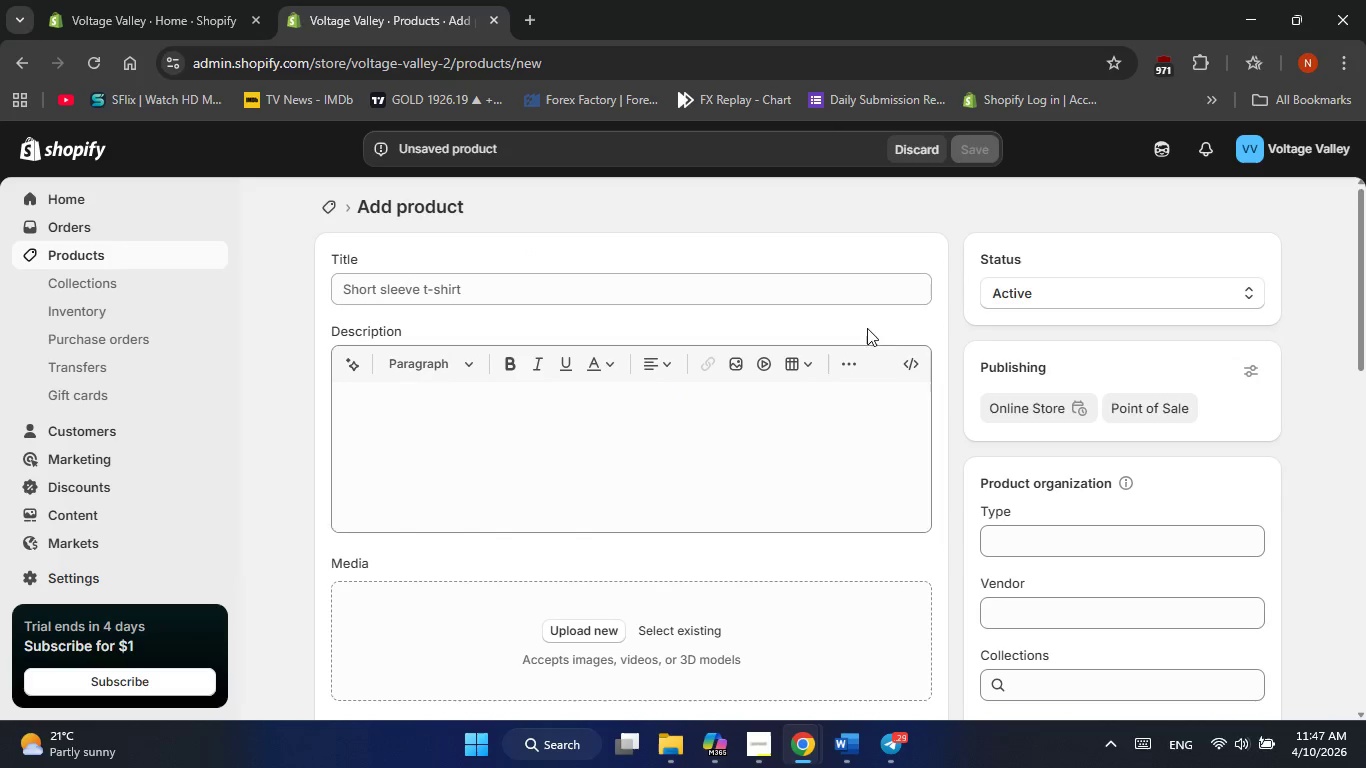 
left_click([601, 294])
 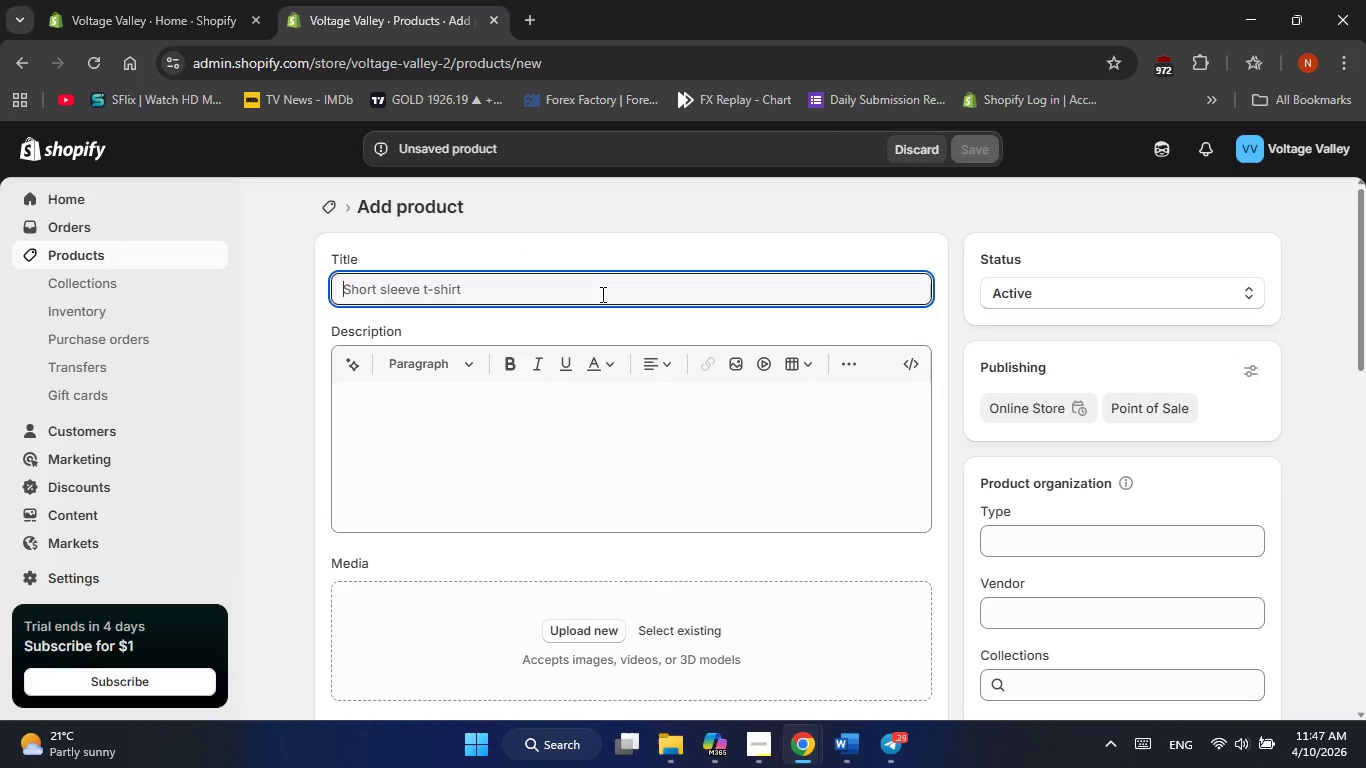 
type(Glow Trace COntroal )
key(Backspace)
key(Backspace)
key(Backspace)
type(ol)
key(Backspace)
key(Backspace)
type(l )
 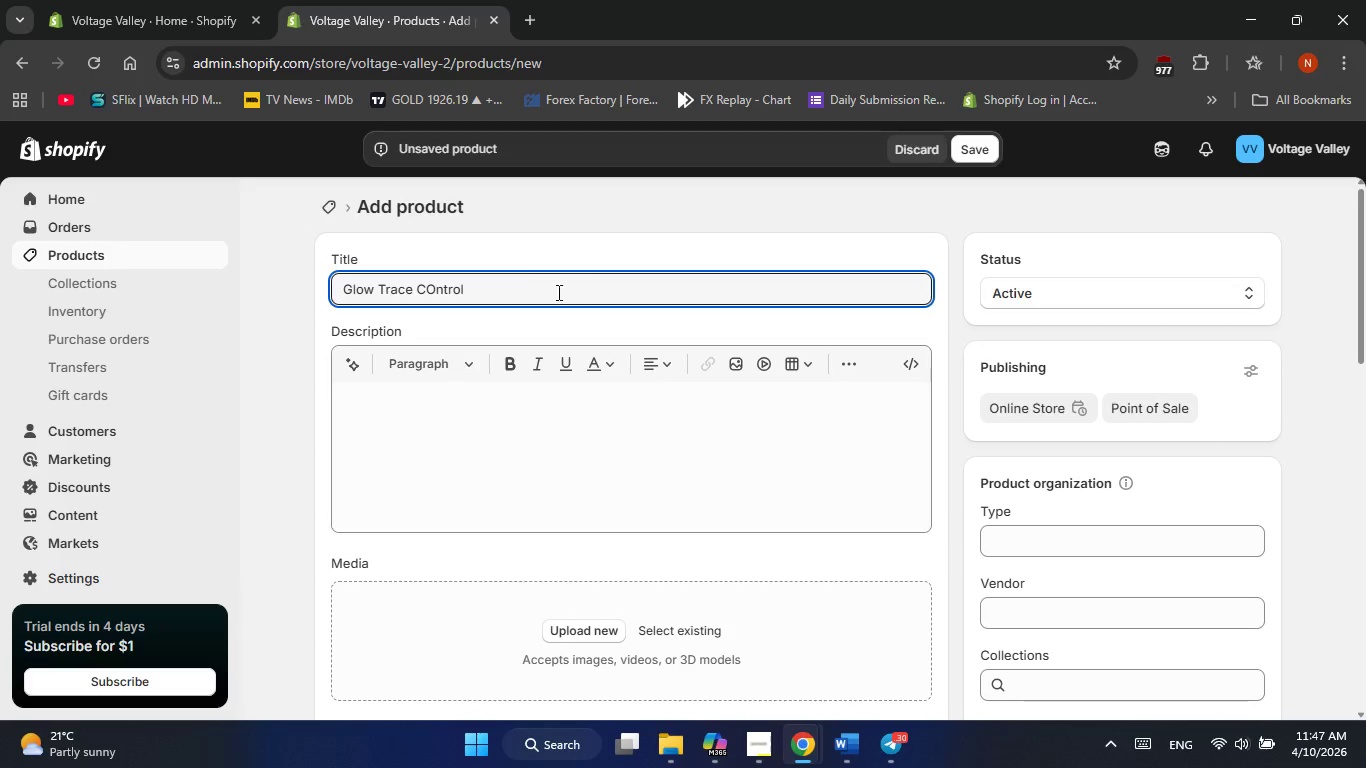 
left_click([432, 295])
 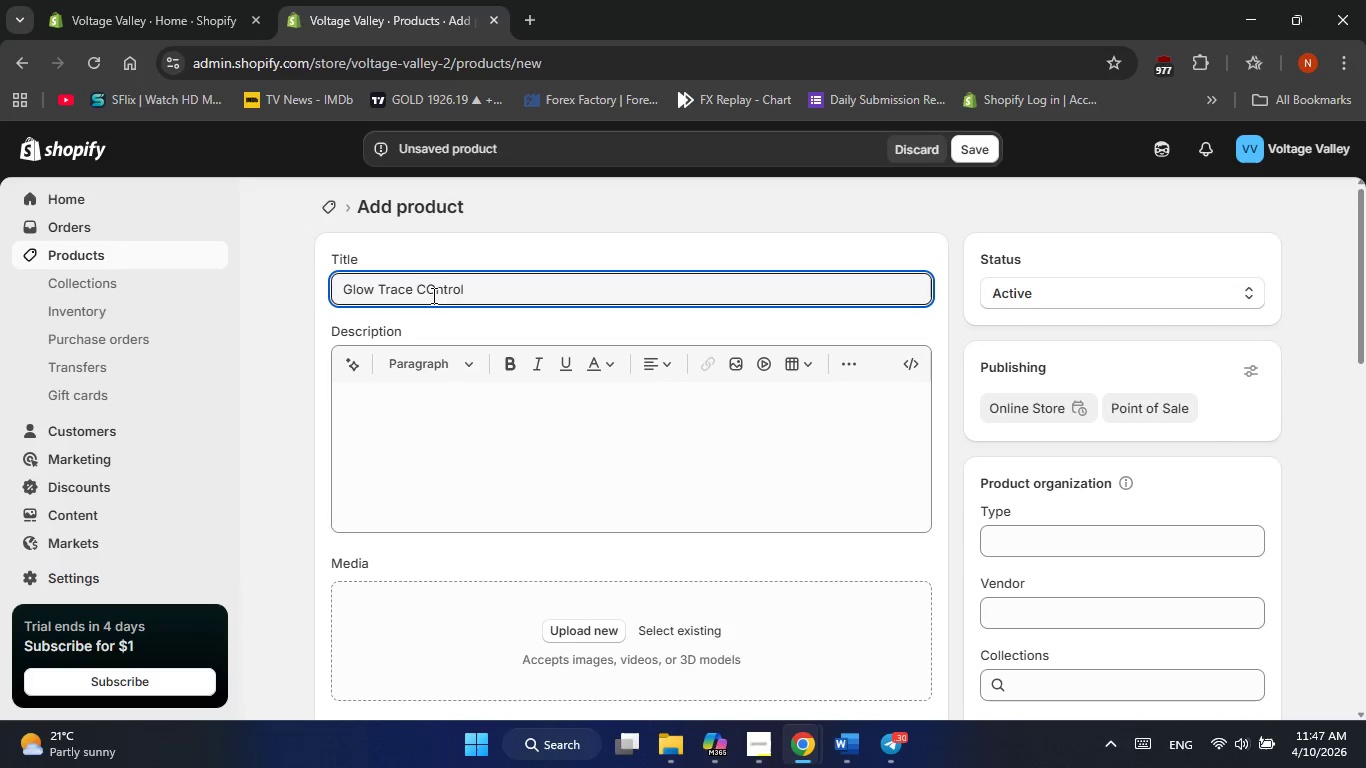 
key(Backspace)
type(oVoltage)
 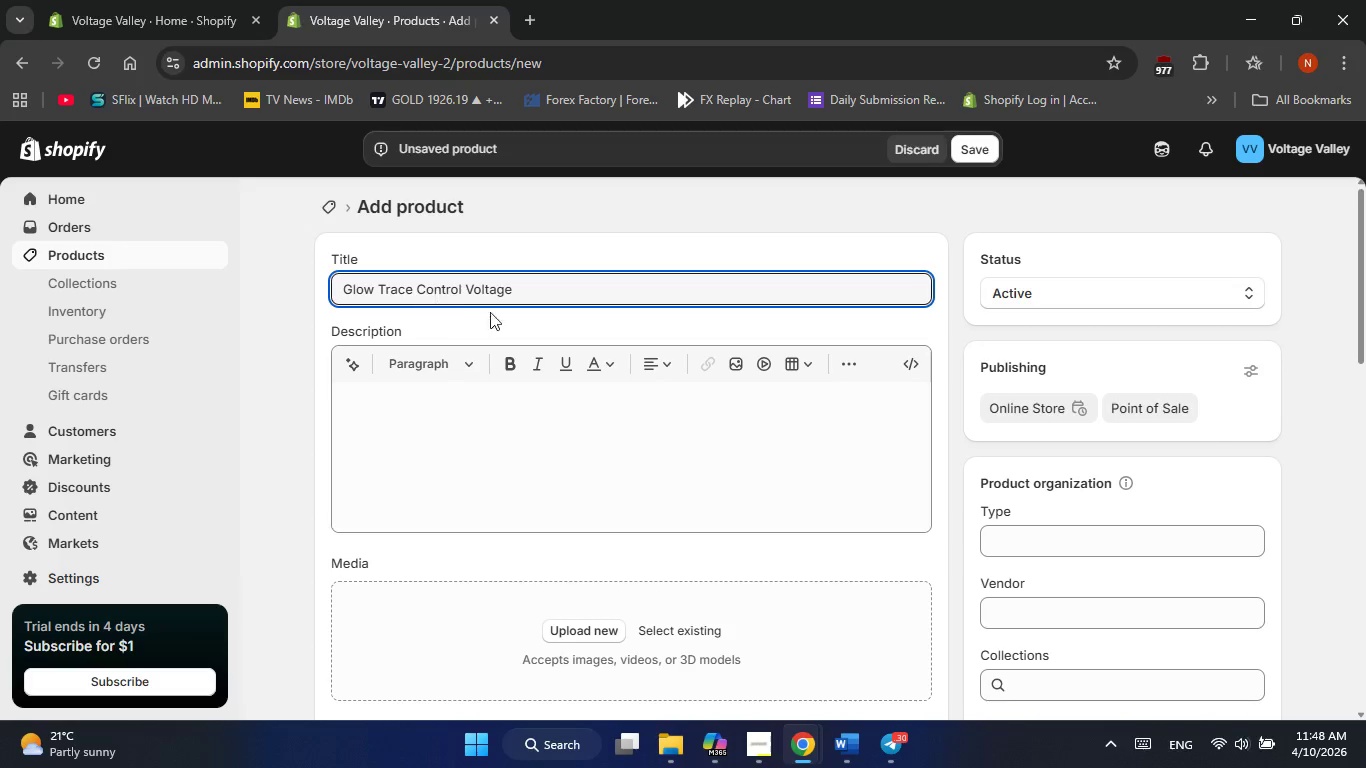 
hold_key(key=ArrowRight, duration=0.69)
 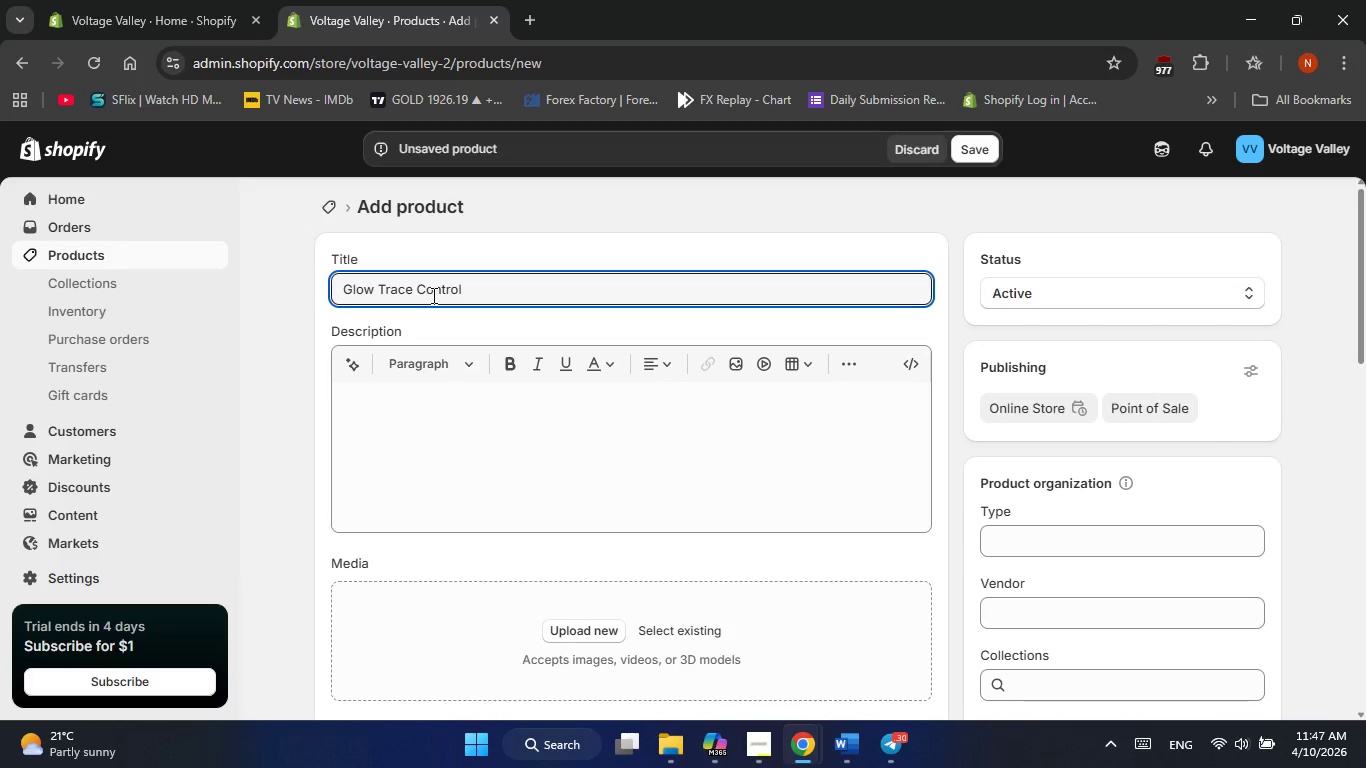 
left_click([376, 281])
 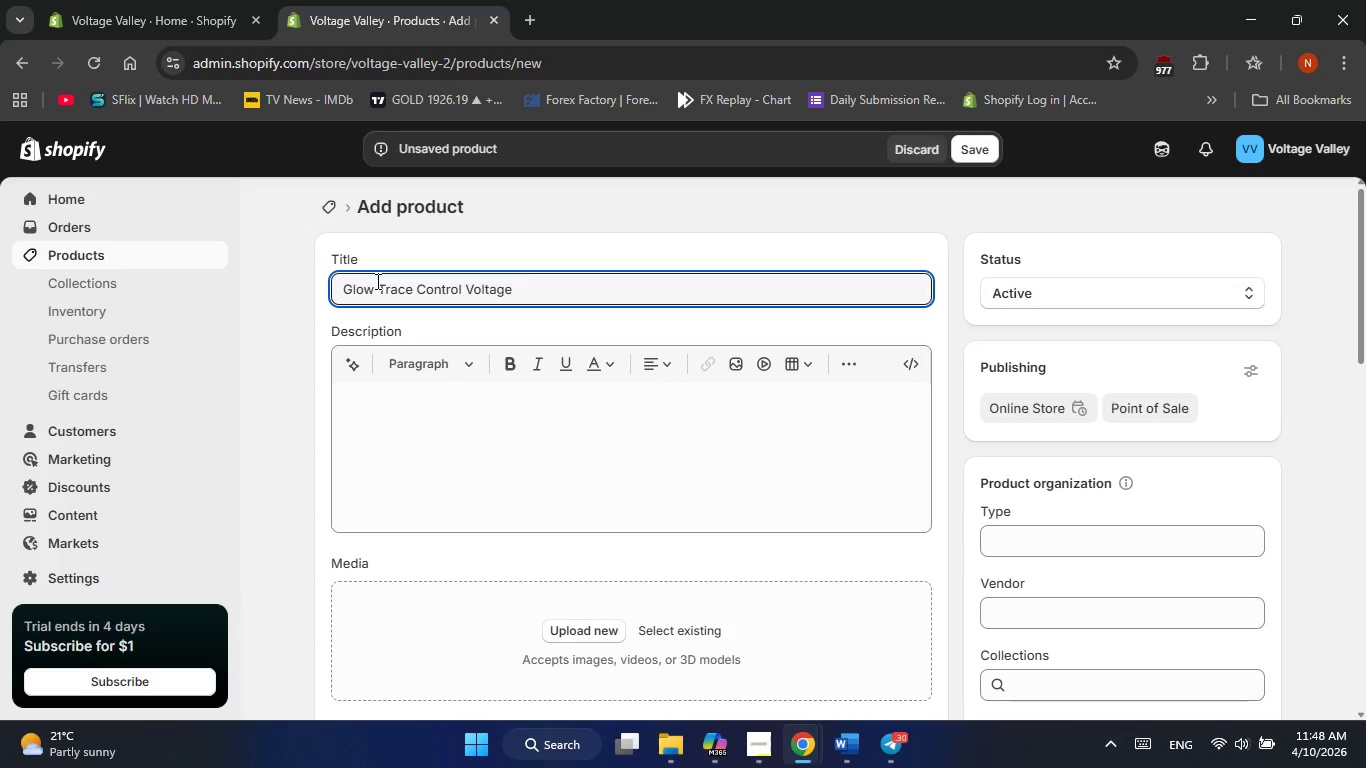 
key(Delete)
 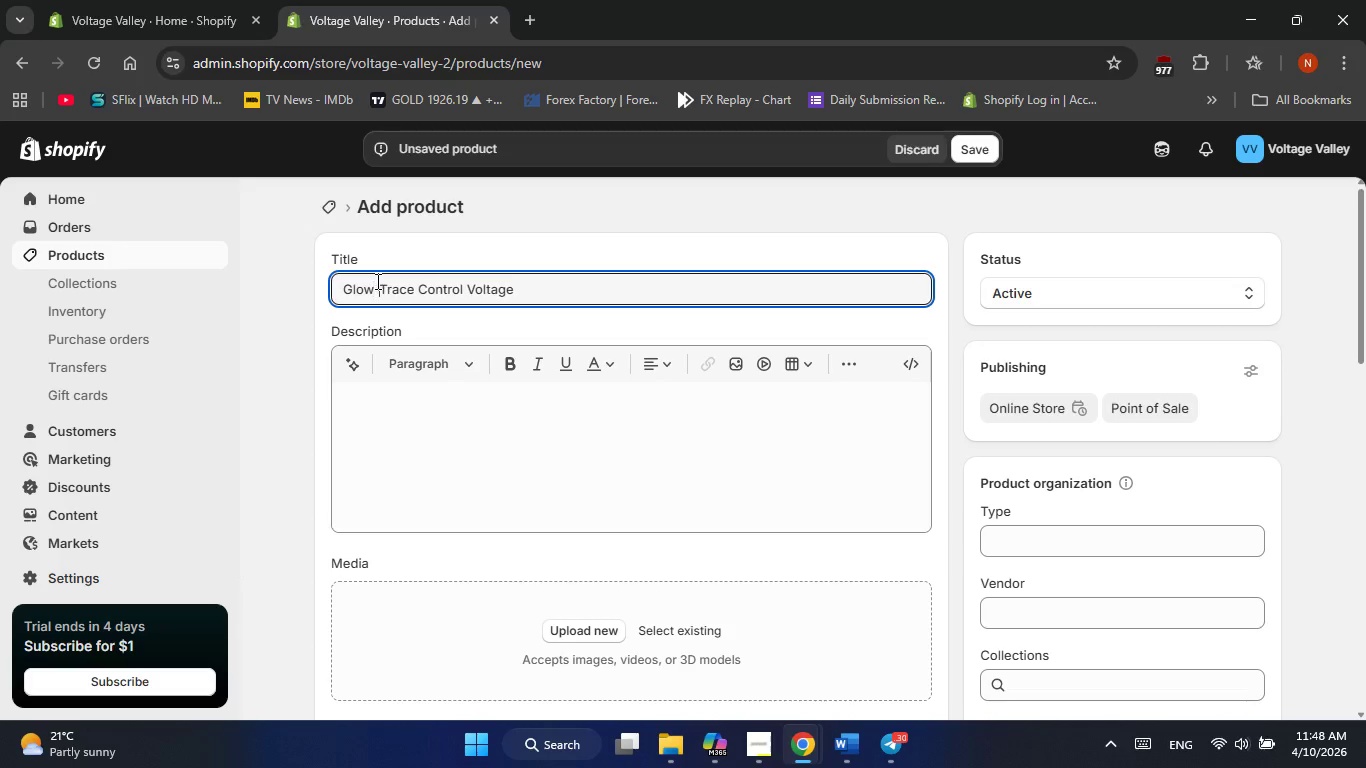 
key(Minus)
 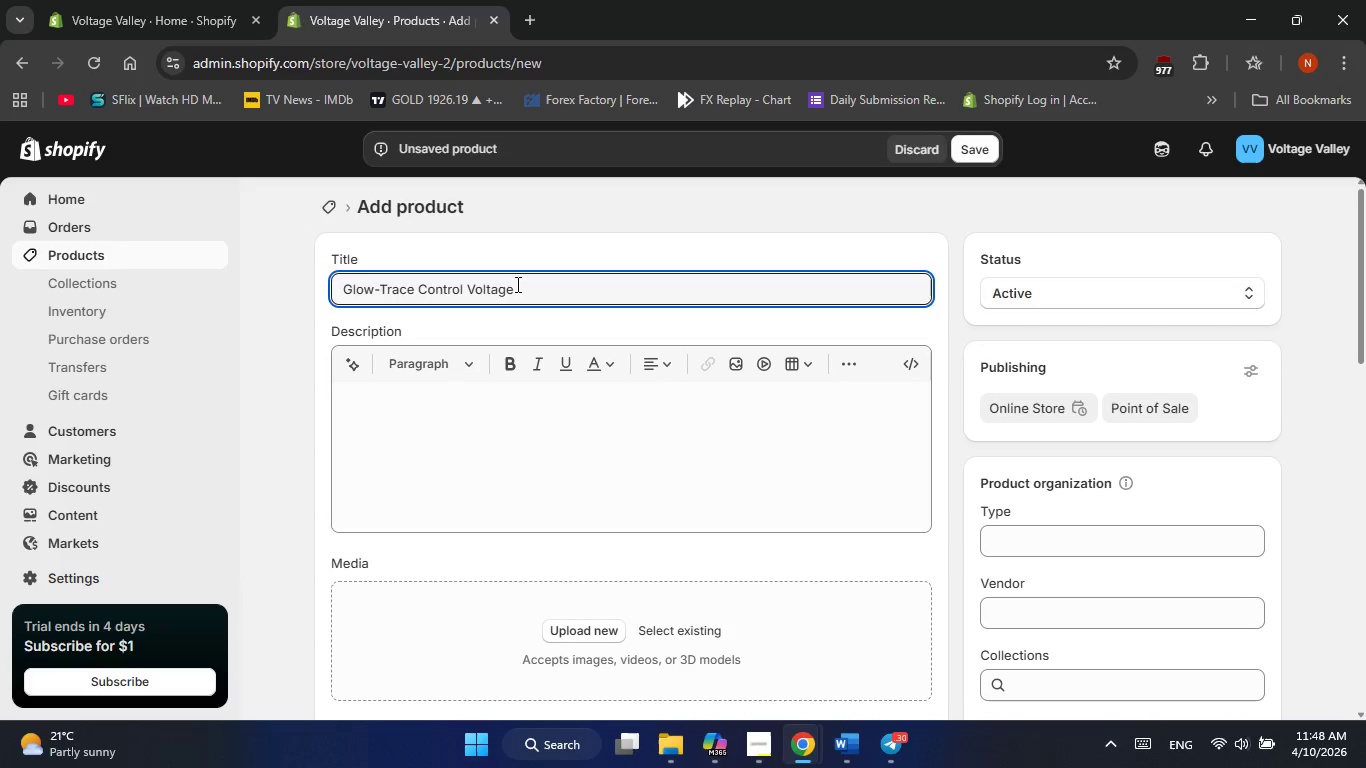 
left_click([518, 284])
 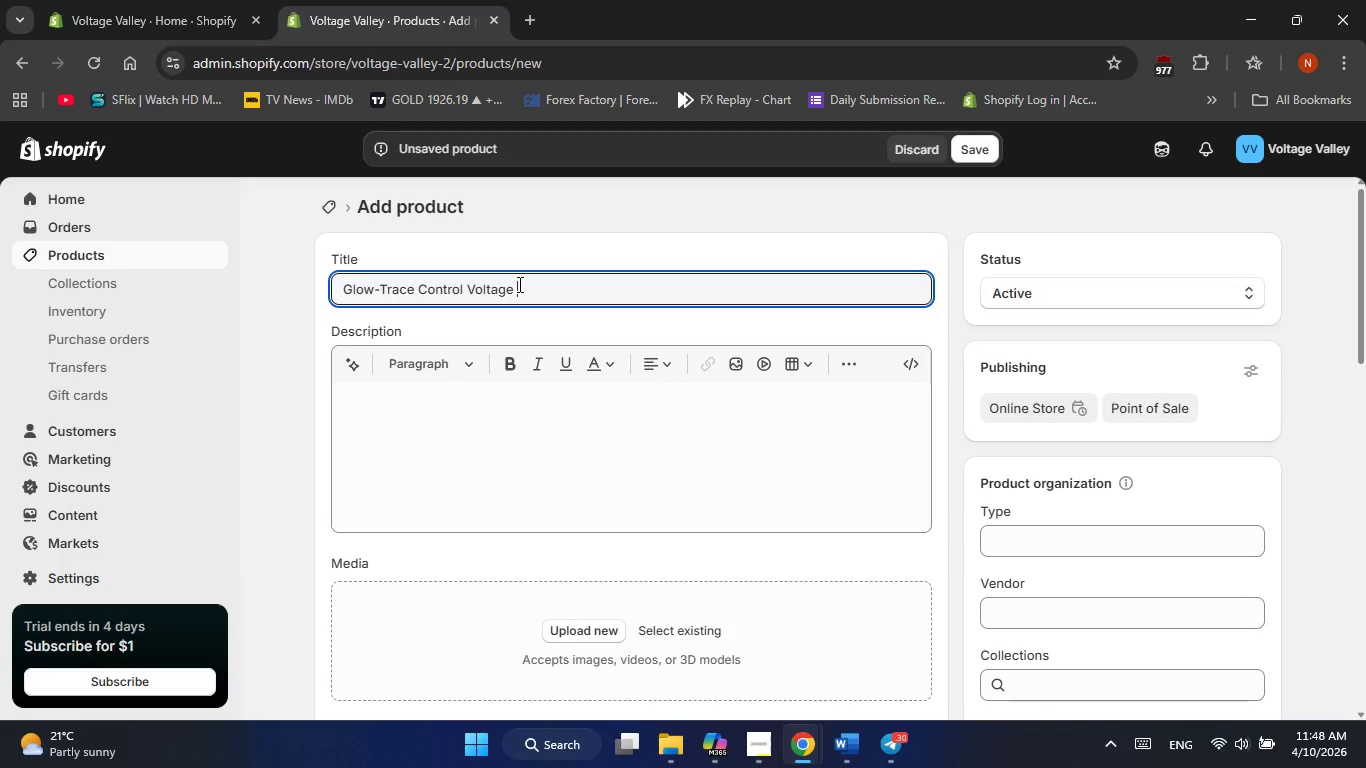 
key(Space)
 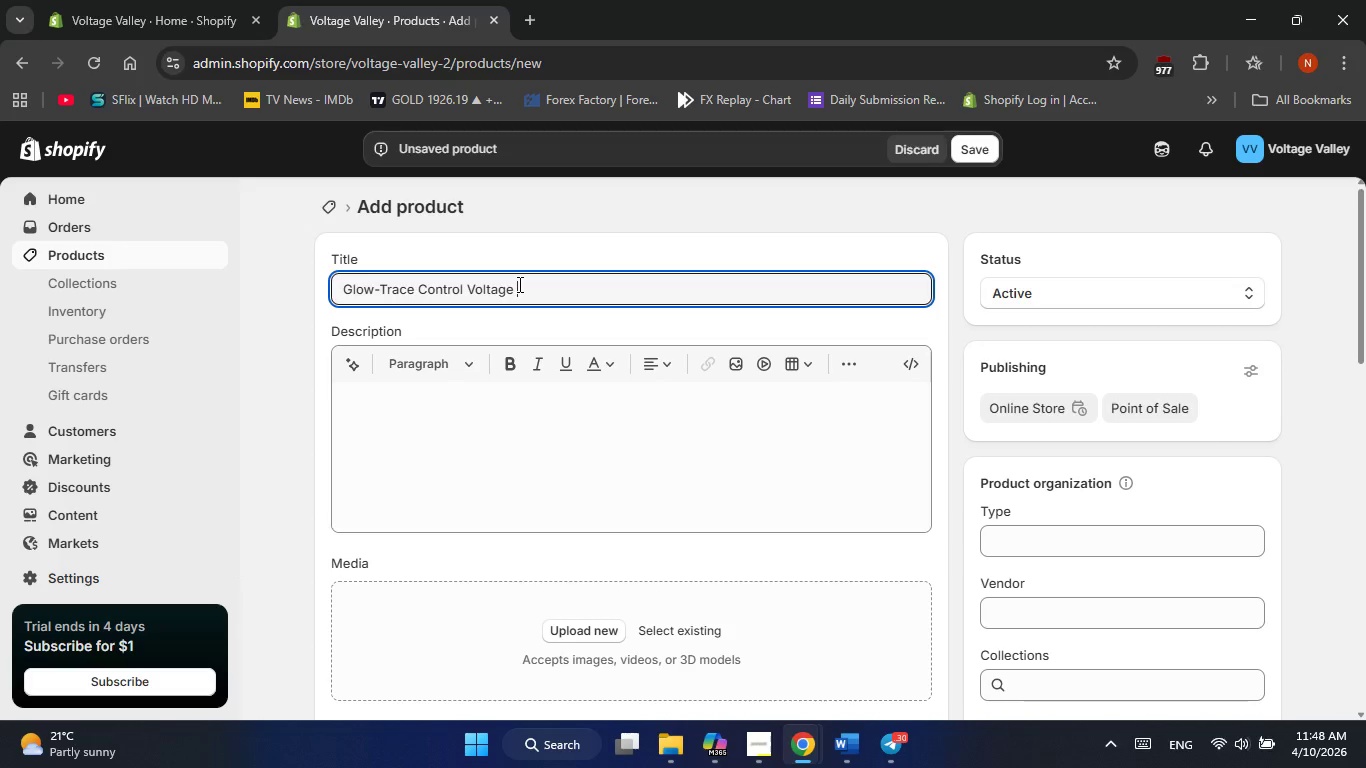 
type((CV) Cables)
 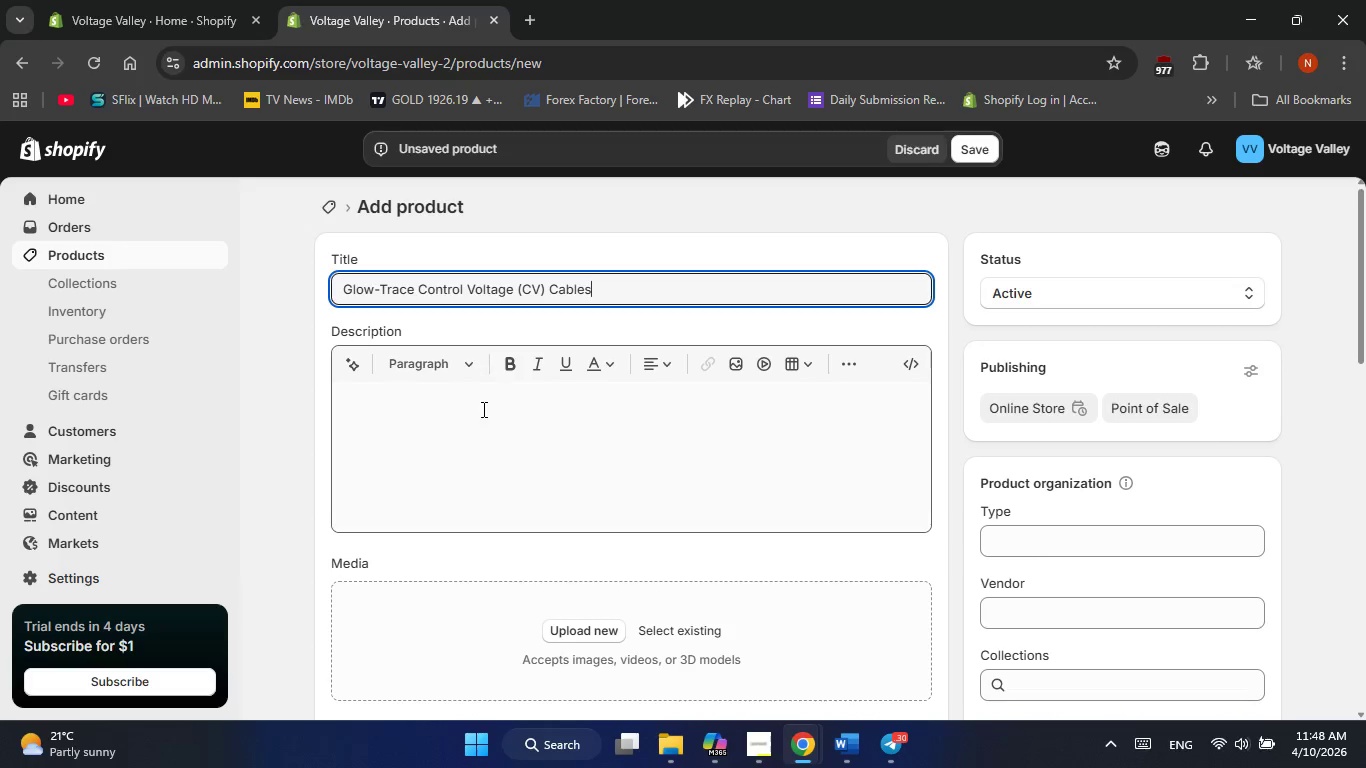 
left_click([482, 412])
 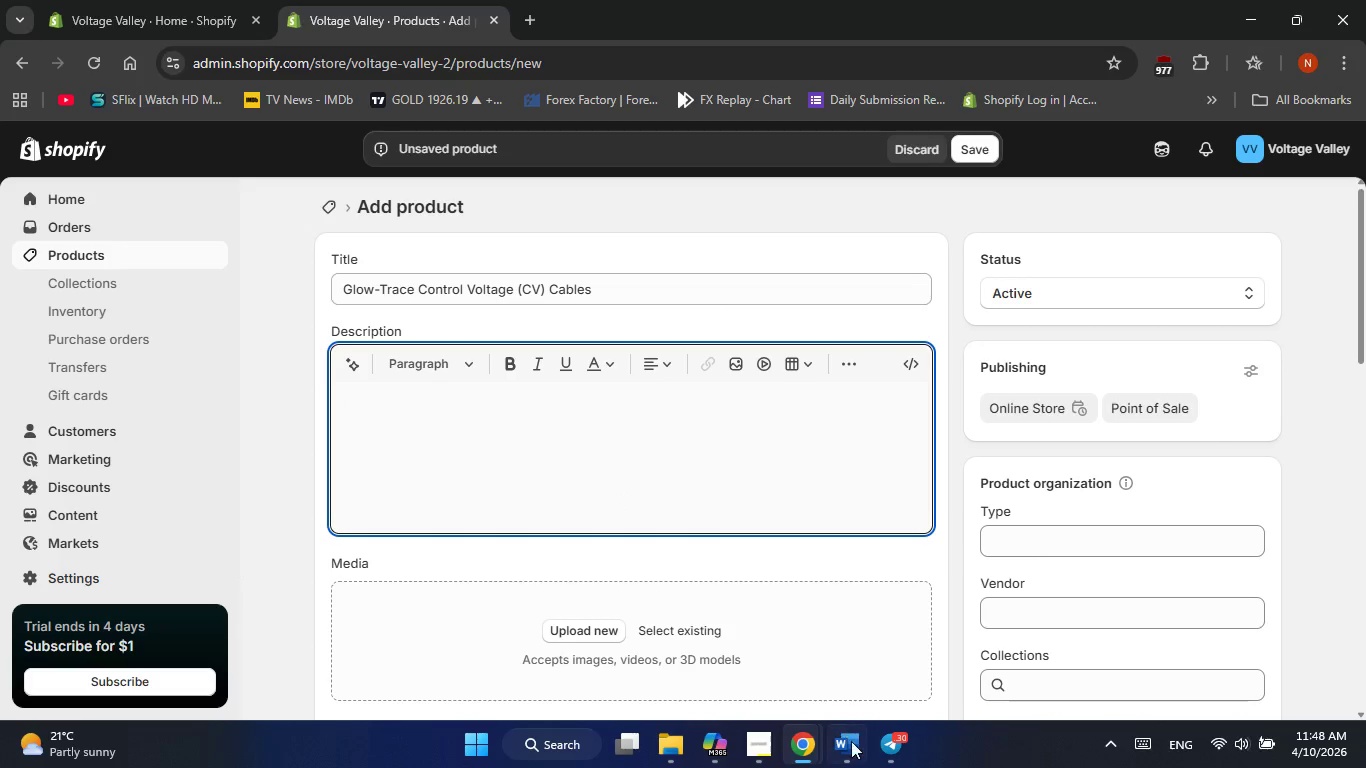 
left_click([851, 746])
 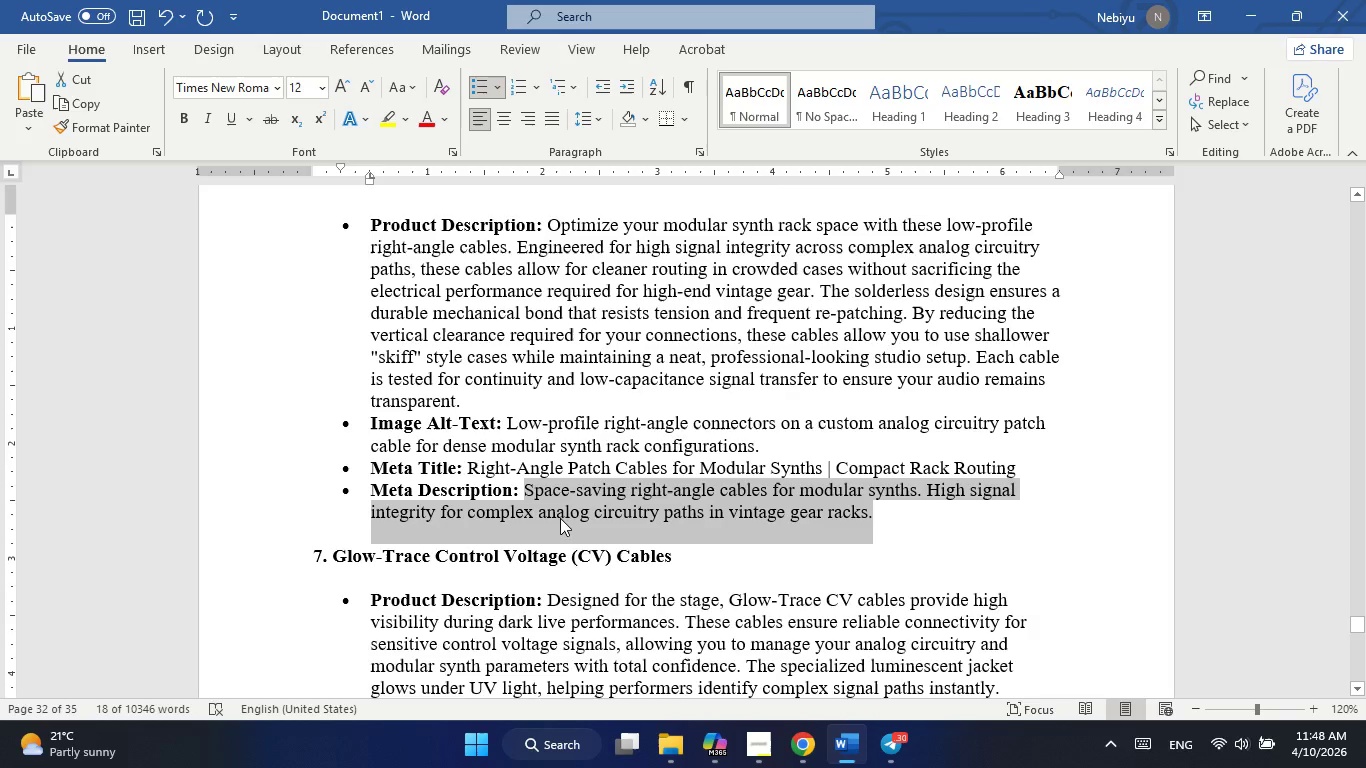 
scroll: coordinate [558, 491], scroll_direction: down, amount: 4.0
 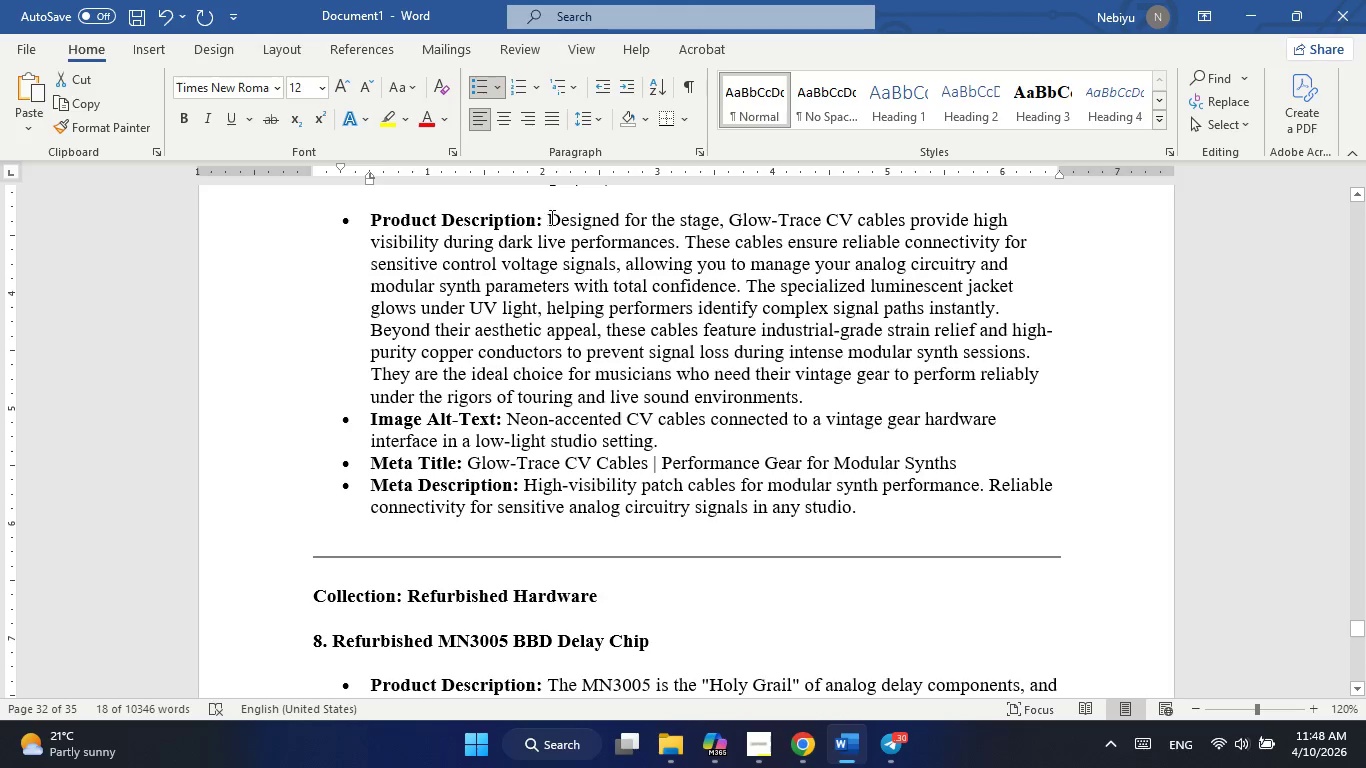 
left_click_drag(start_coordinate=[550, 217], to_coordinate=[802, 401])
 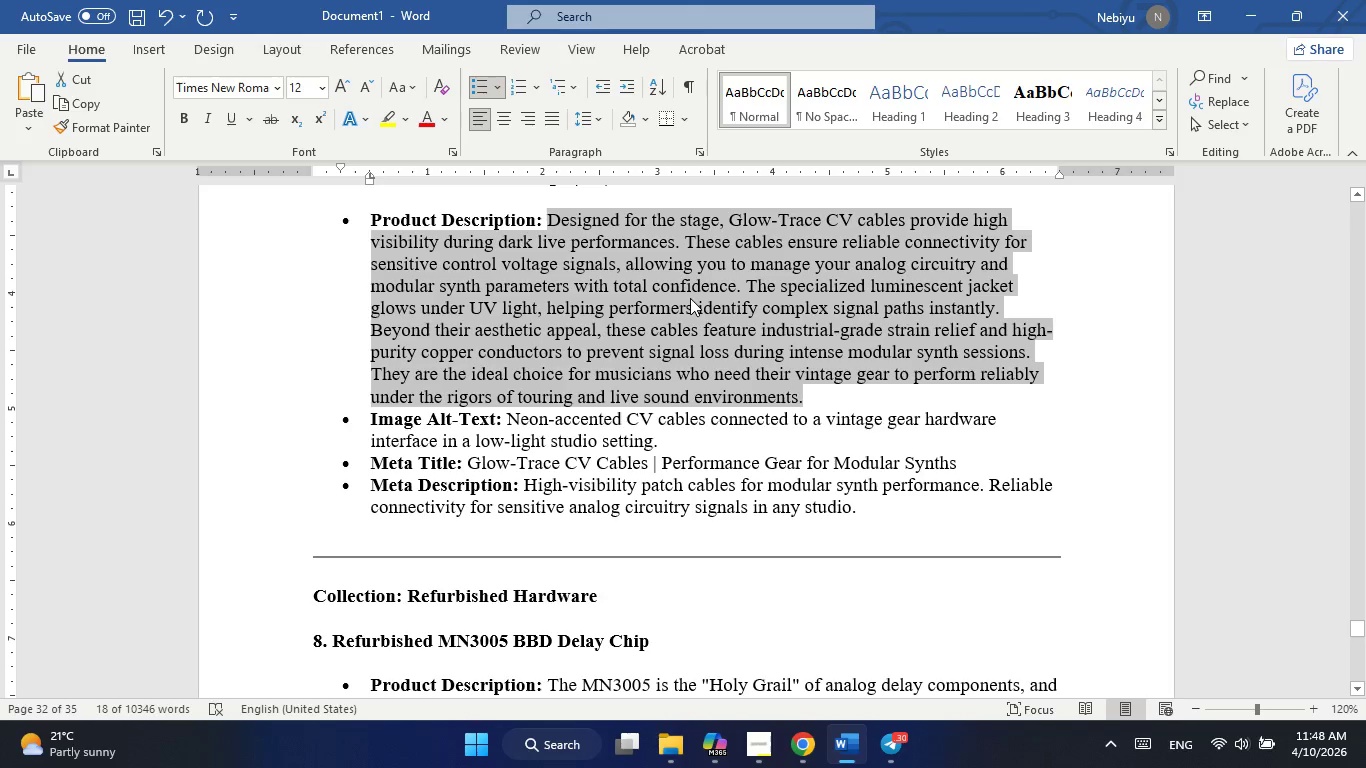 
right_click([690, 298])
 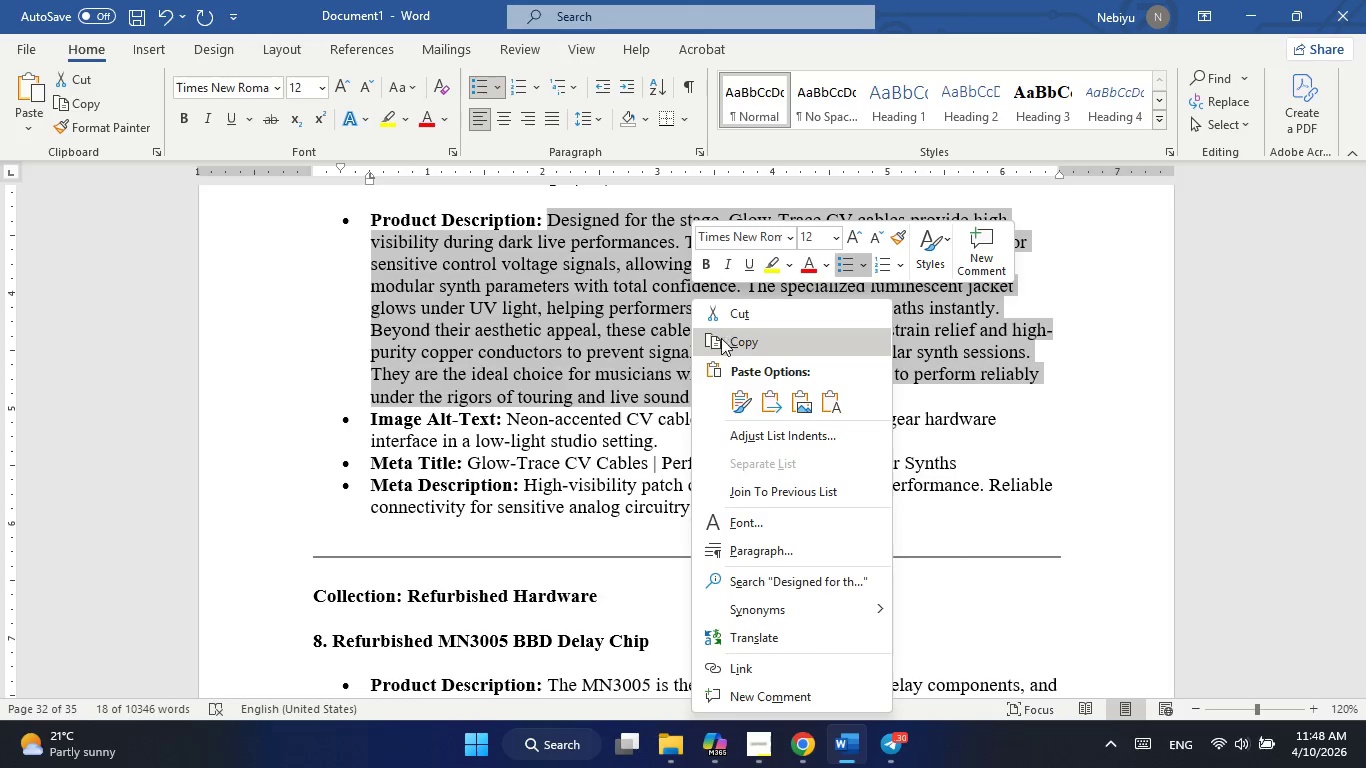 
left_click([722, 346])
 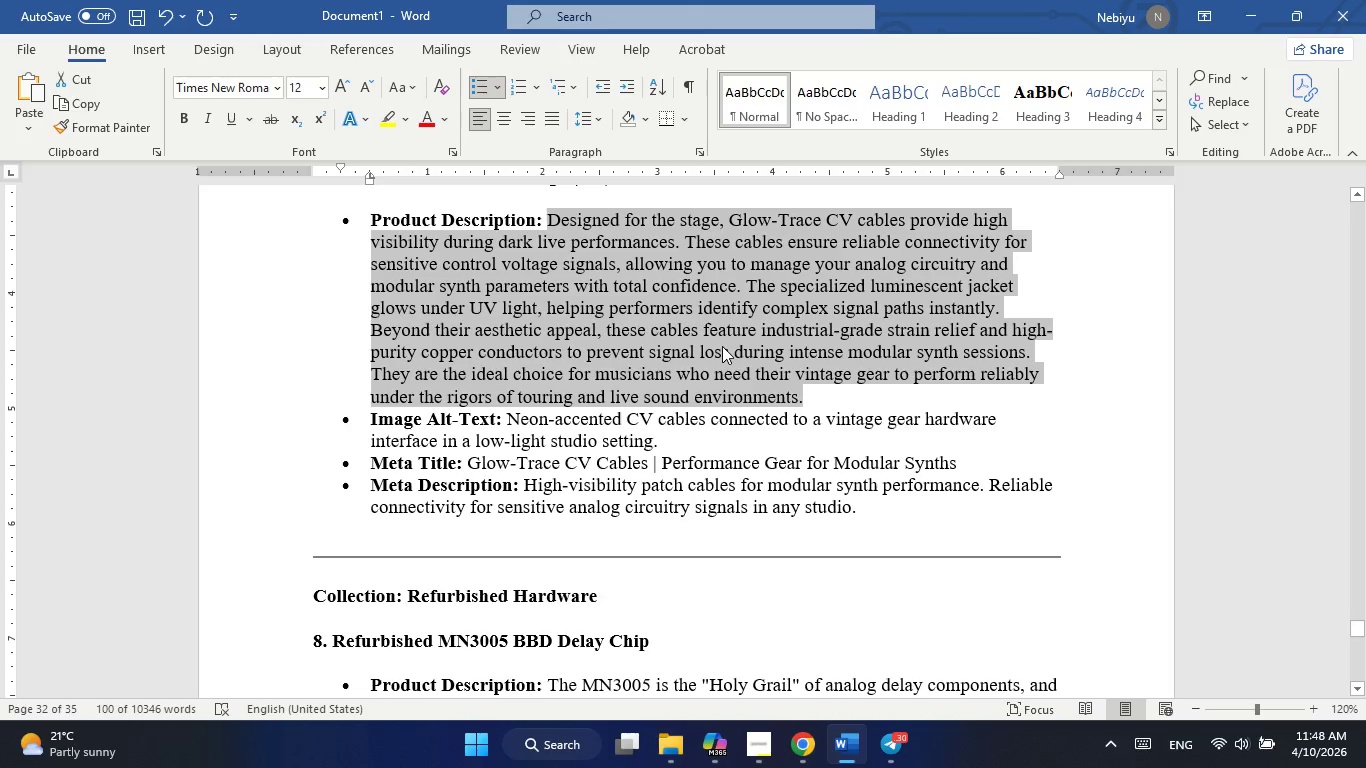 
key(Alt+Tab)
 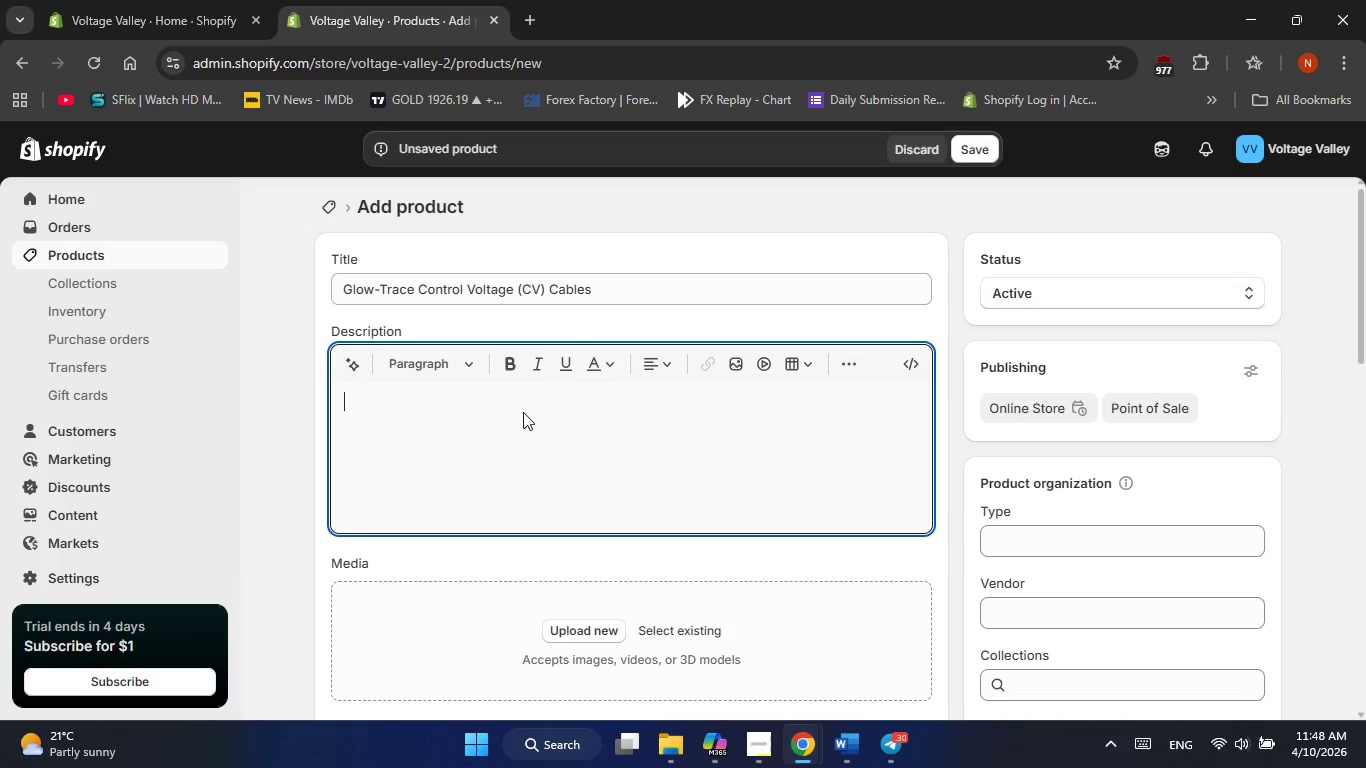 
left_click([520, 419])
 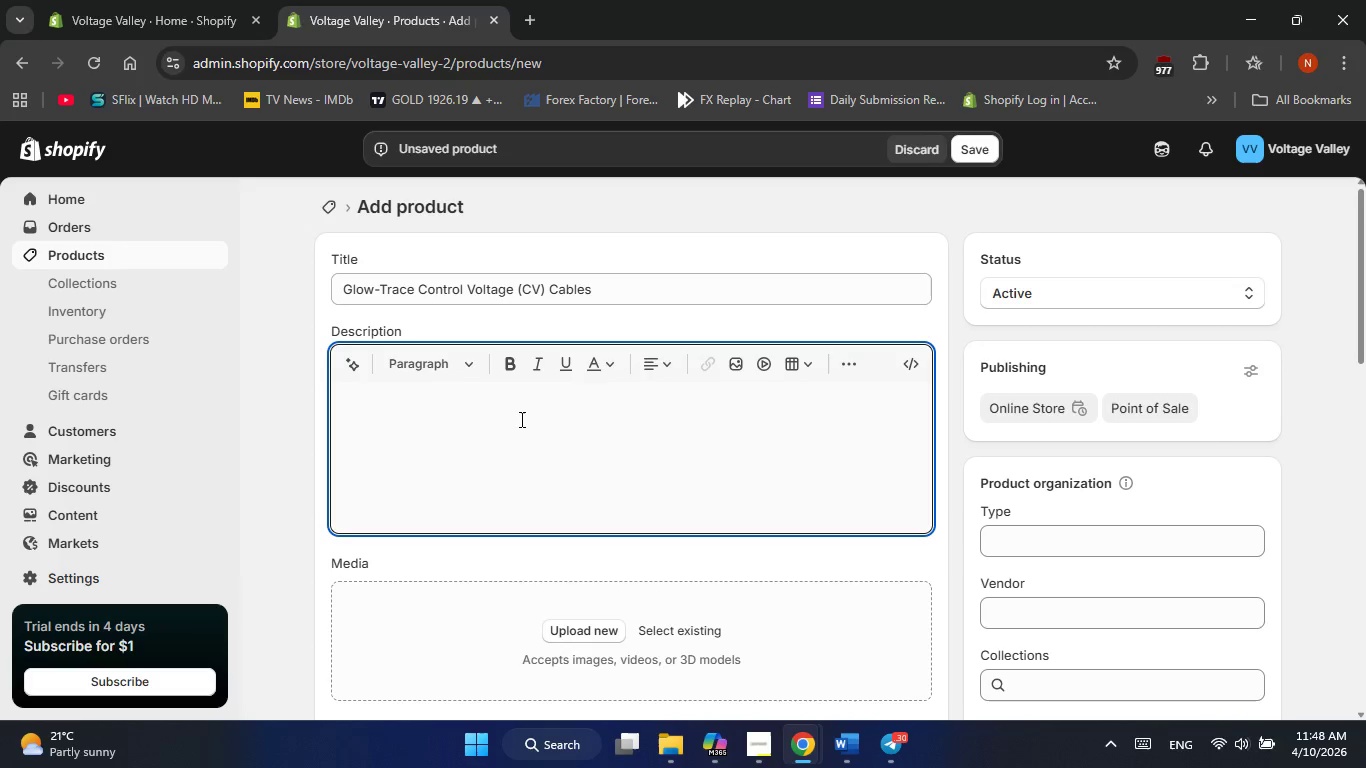 
right_click([520, 419])
 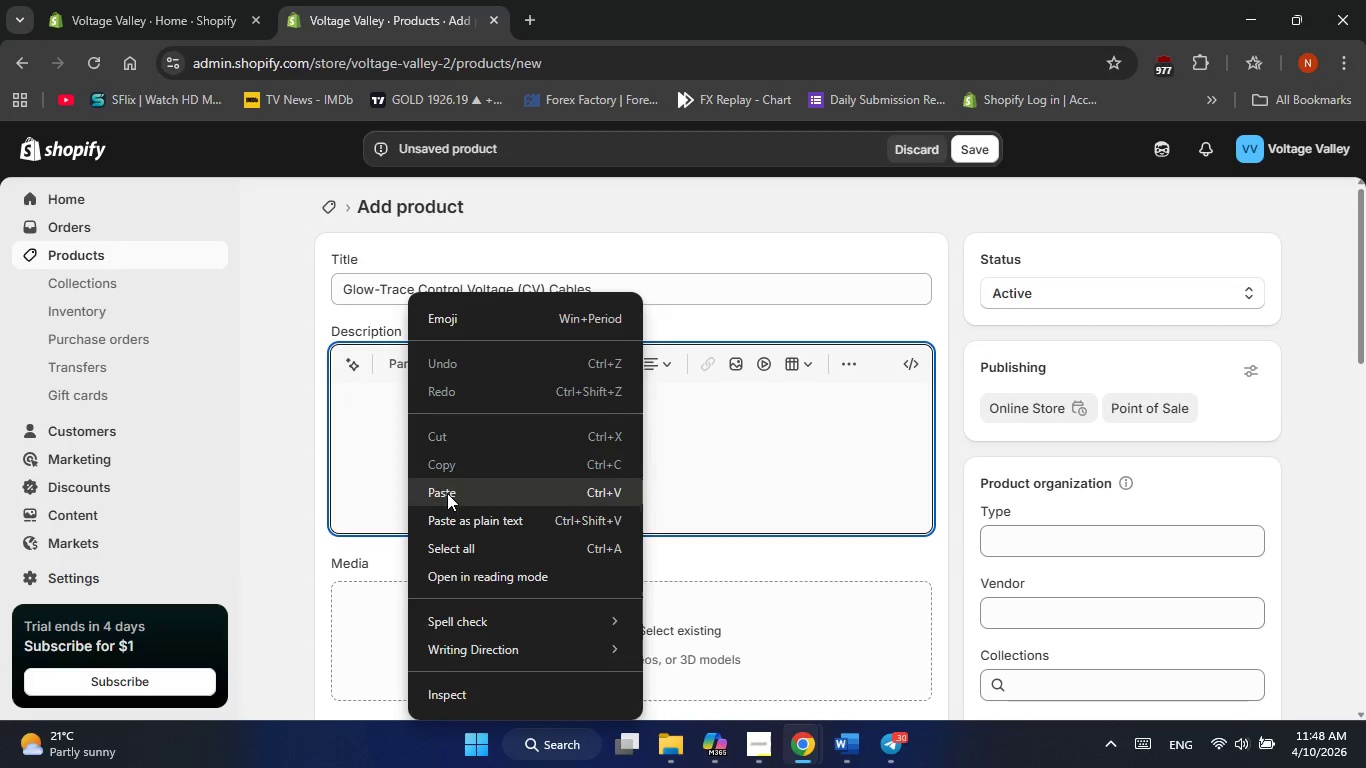 
scroll: coordinate [513, 463], scroll_direction: down, amount: 2.0
 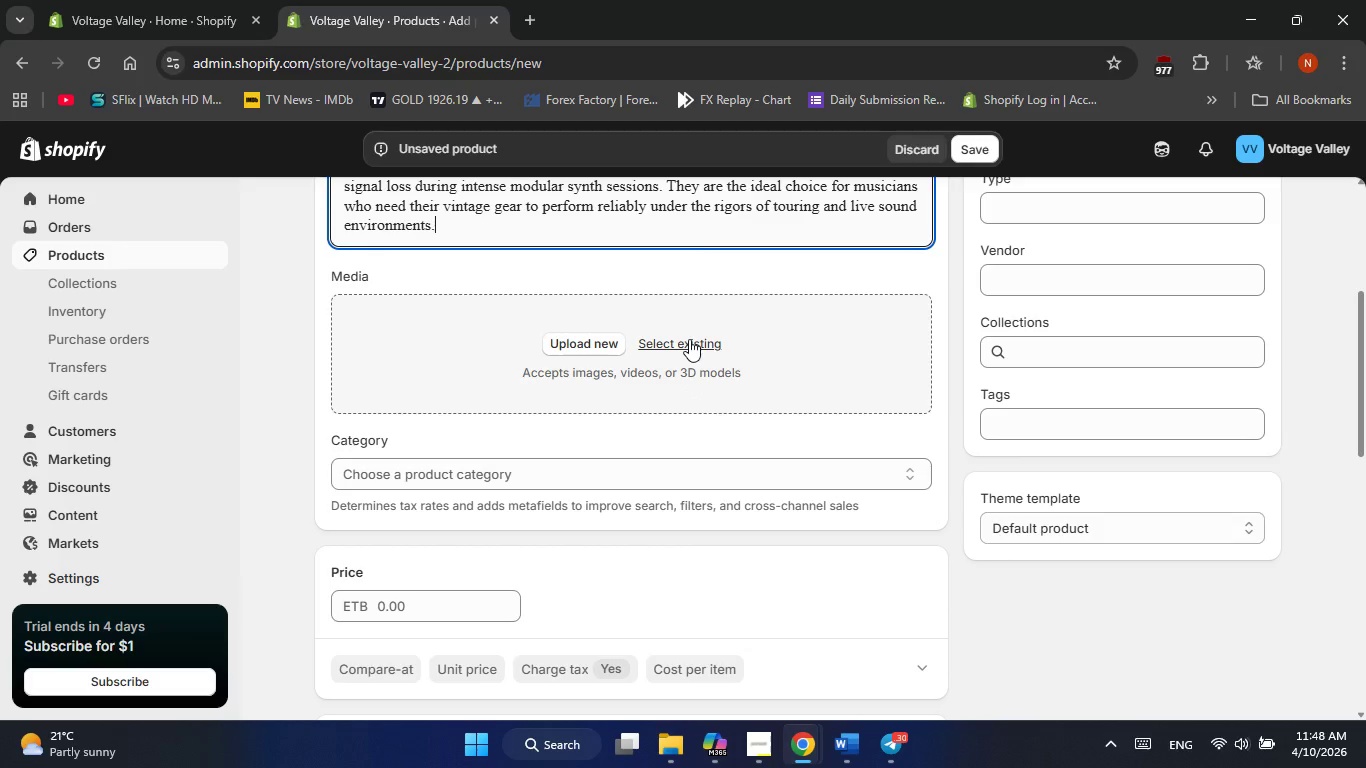 
left_click([689, 339])
 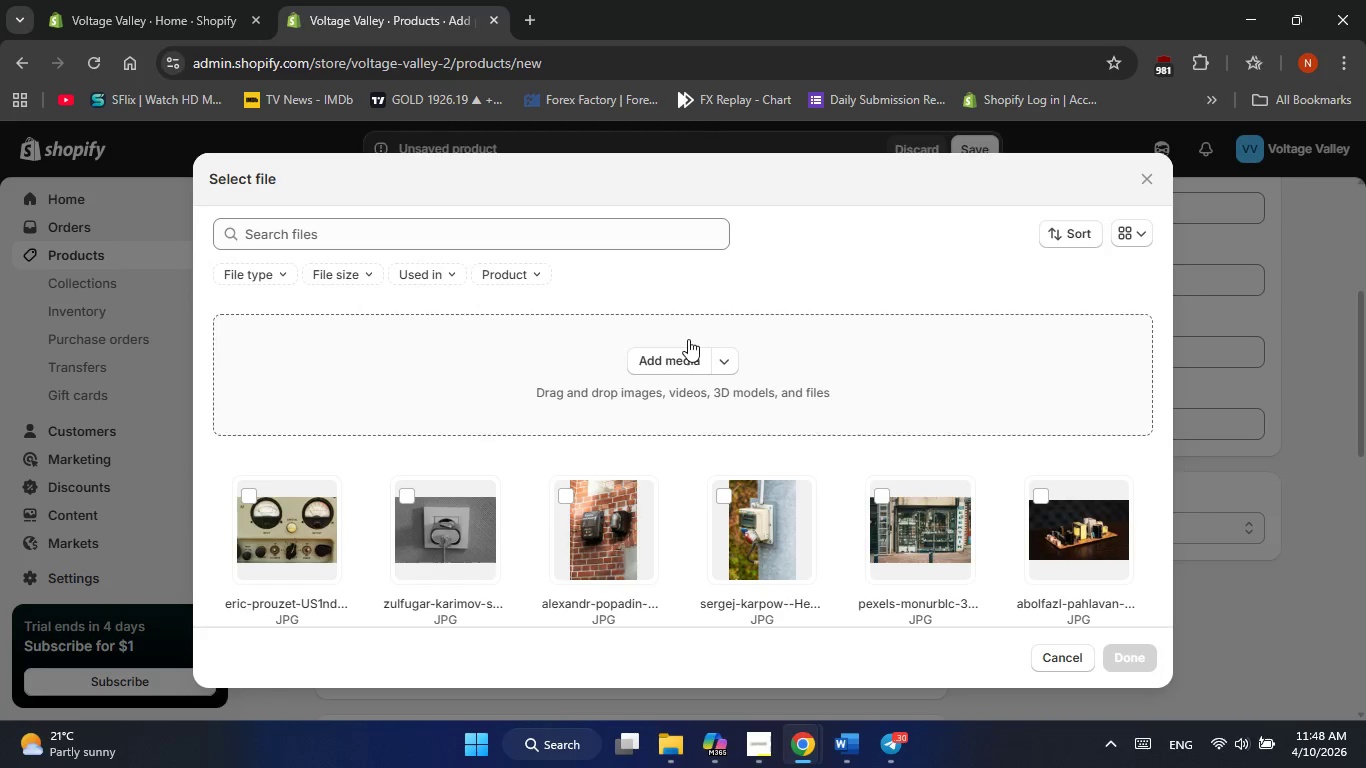 
scroll: coordinate [608, 464], scroll_direction: down, amount: 3.0
 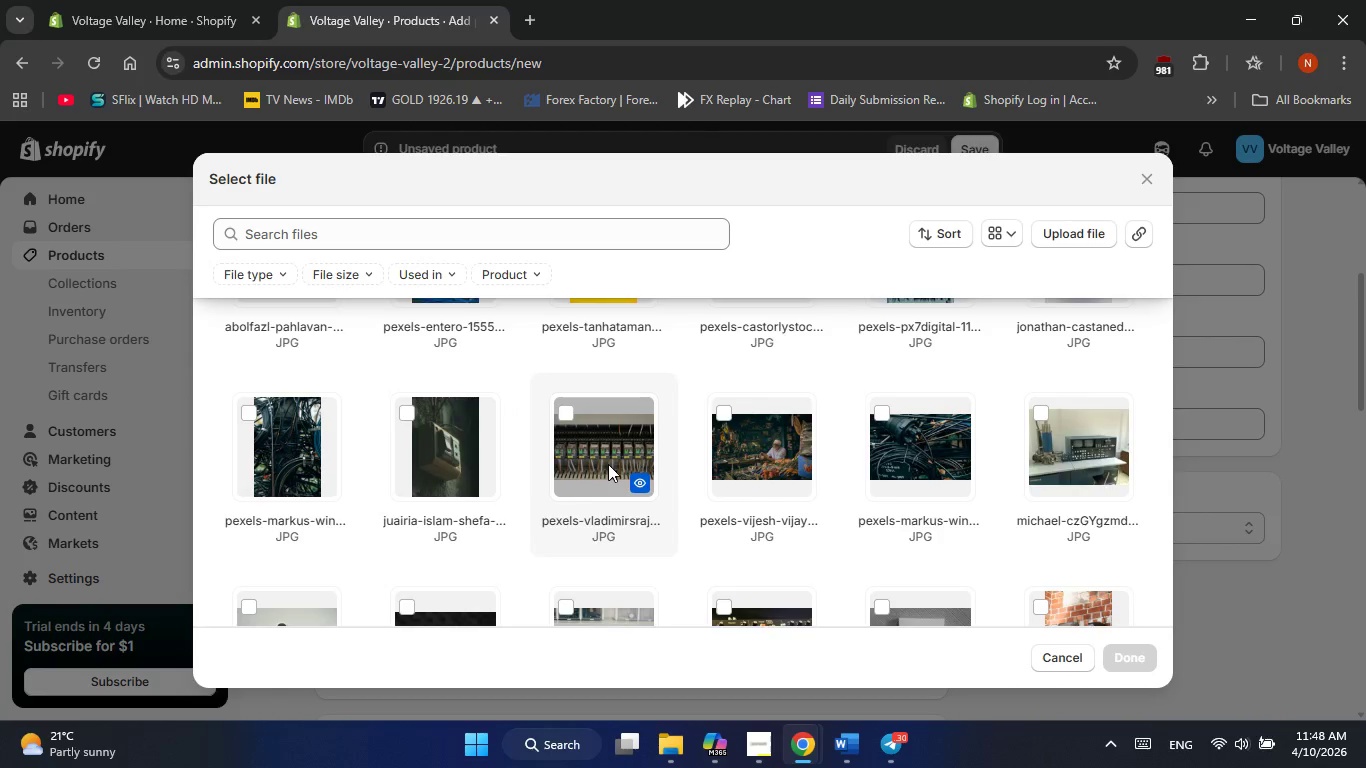 
scroll: coordinate [608, 464], scroll_direction: up, amount: 1.0
 